 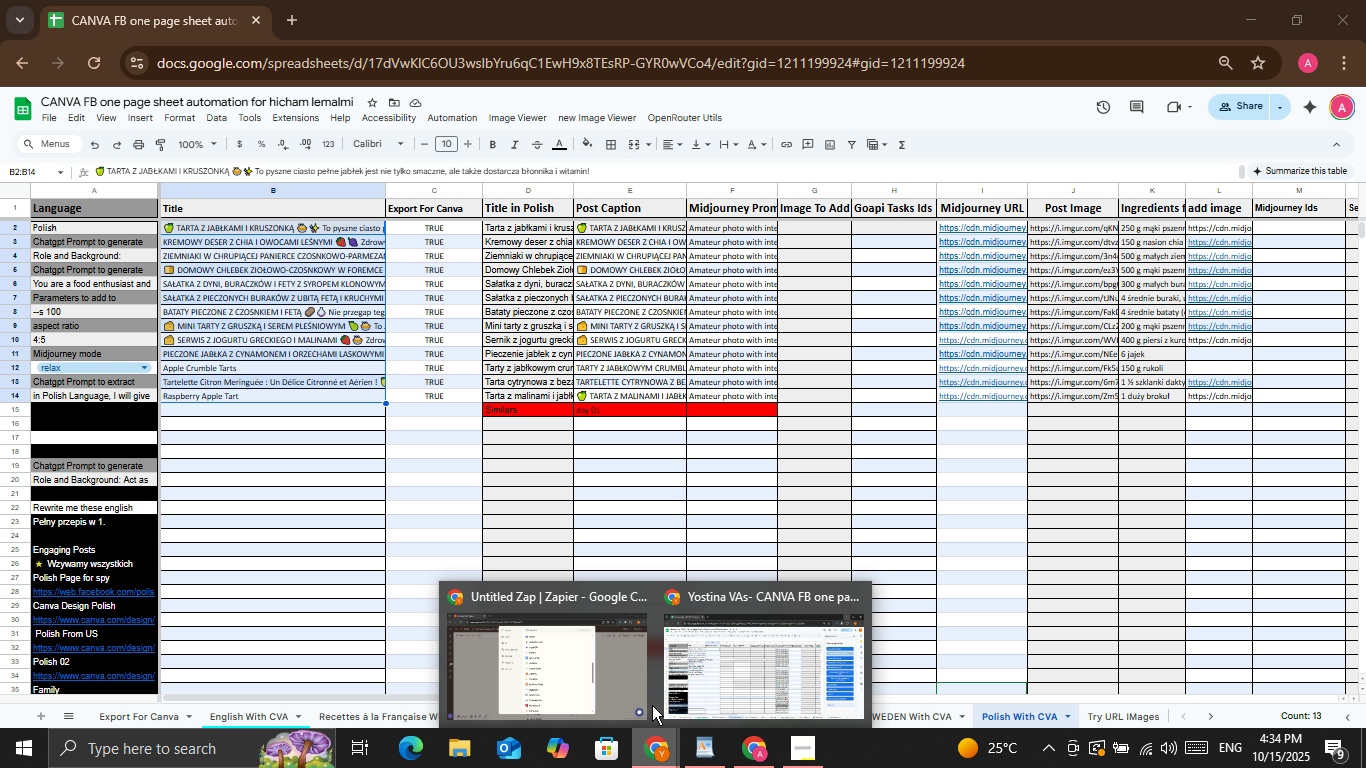 
left_click([649, 689])
 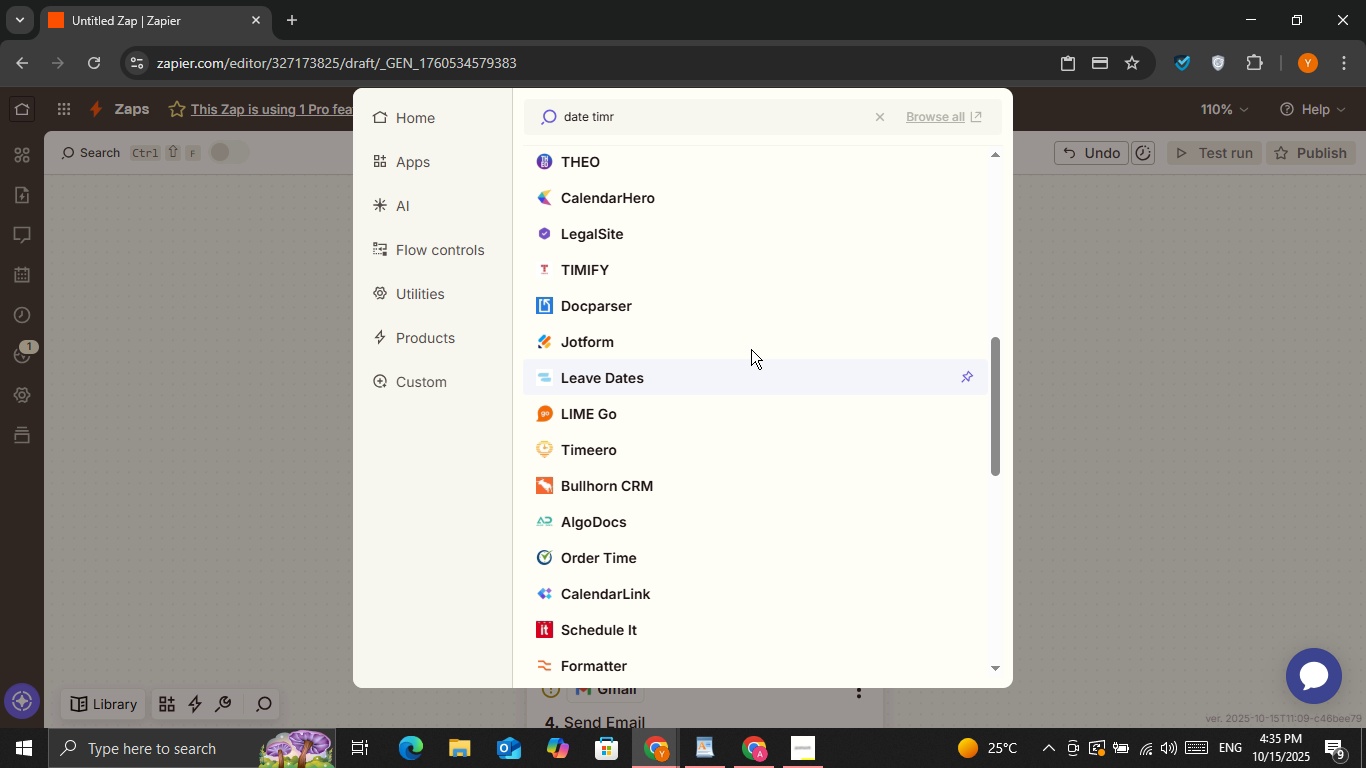 
scroll: coordinate [719, 279], scroll_direction: down, amount: 5.0
 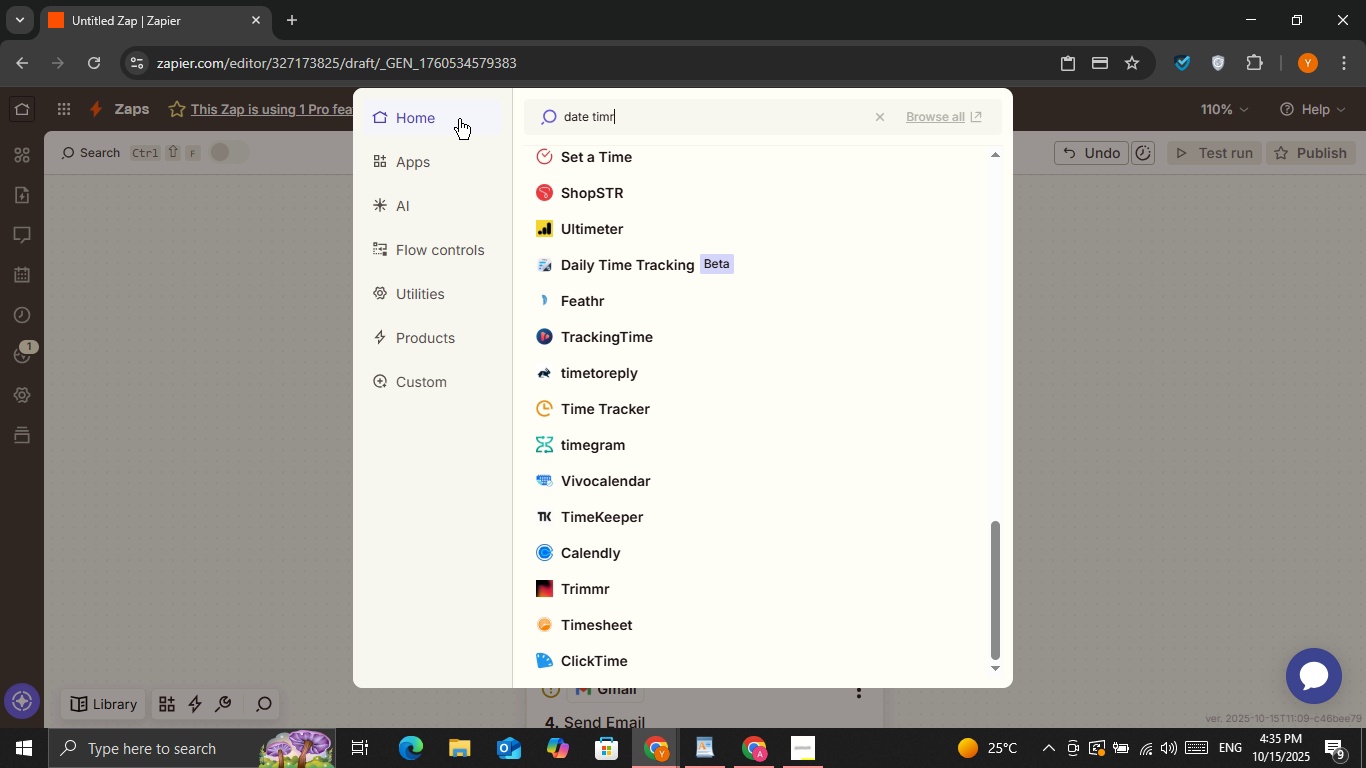 
left_click([452, 118])
 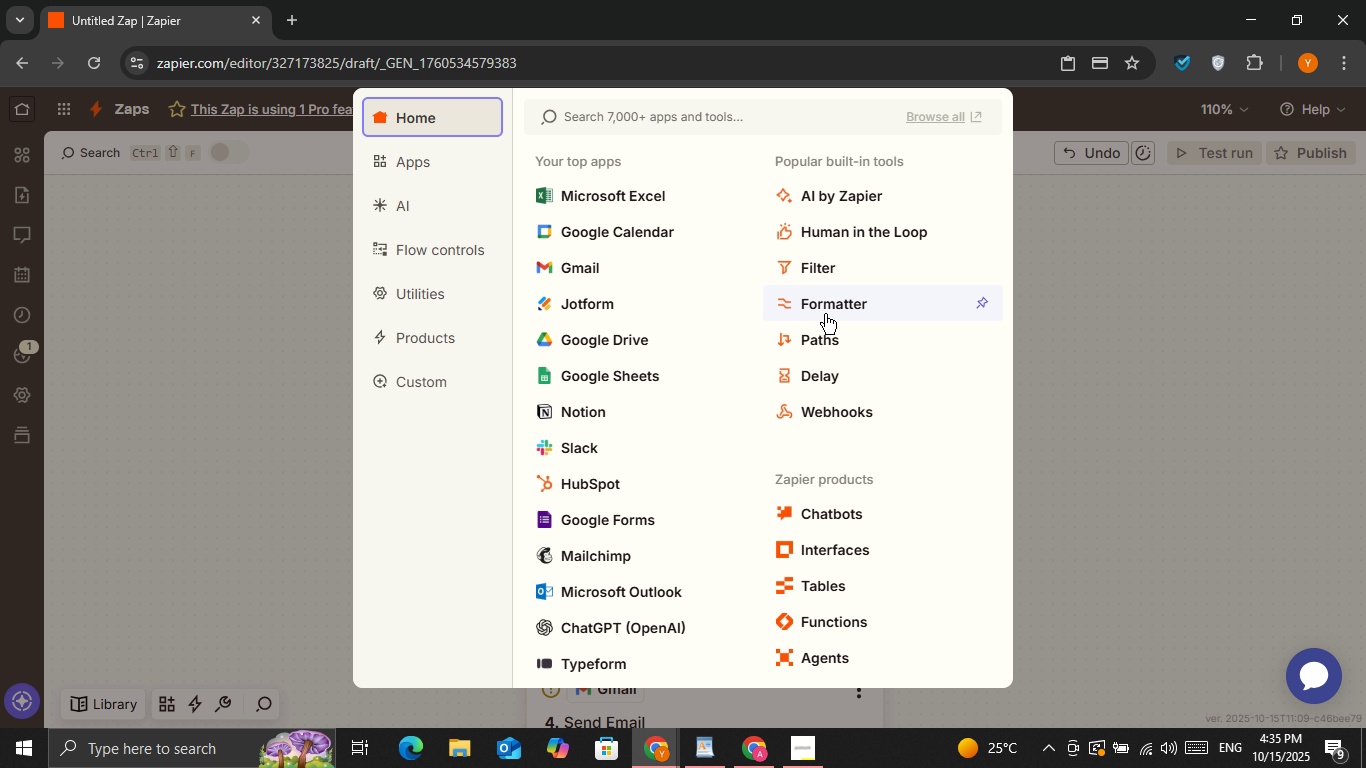 
wait(5.92)
 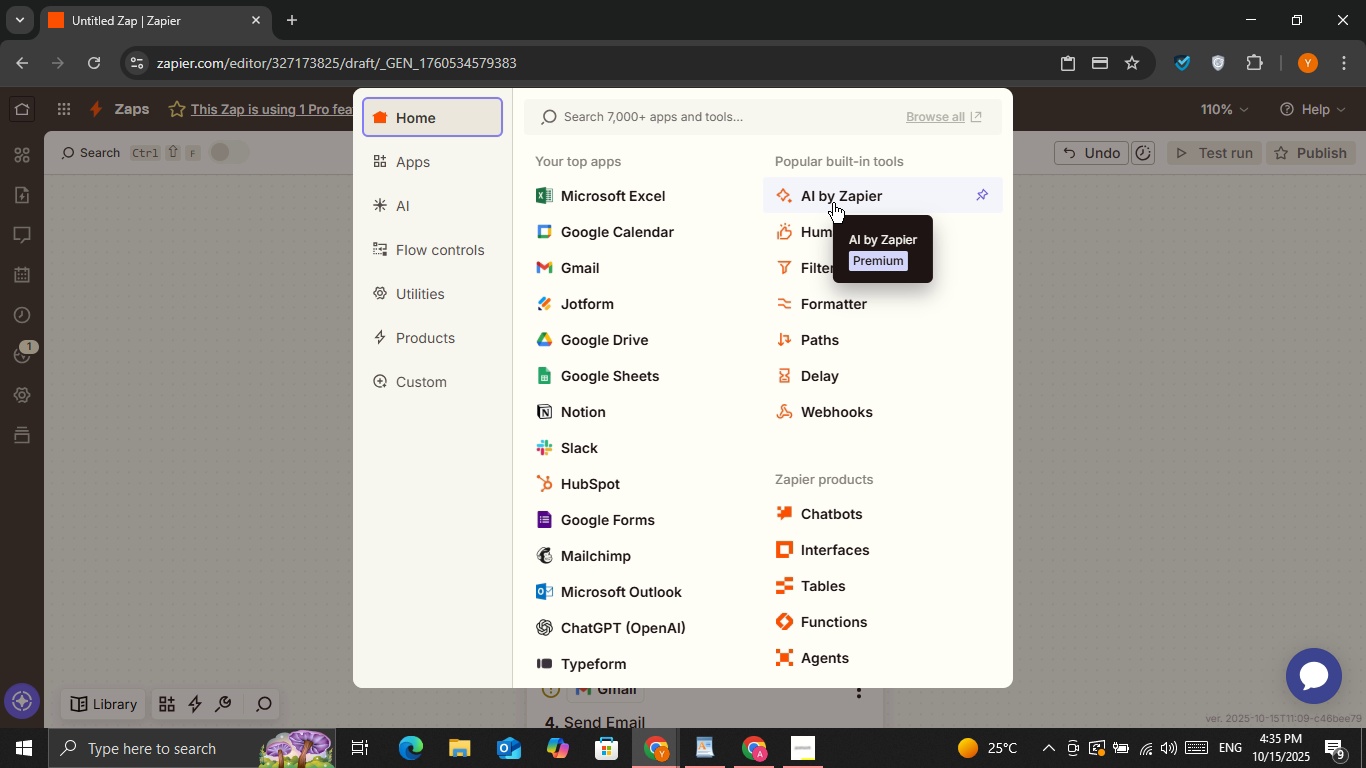 
left_click([821, 317])
 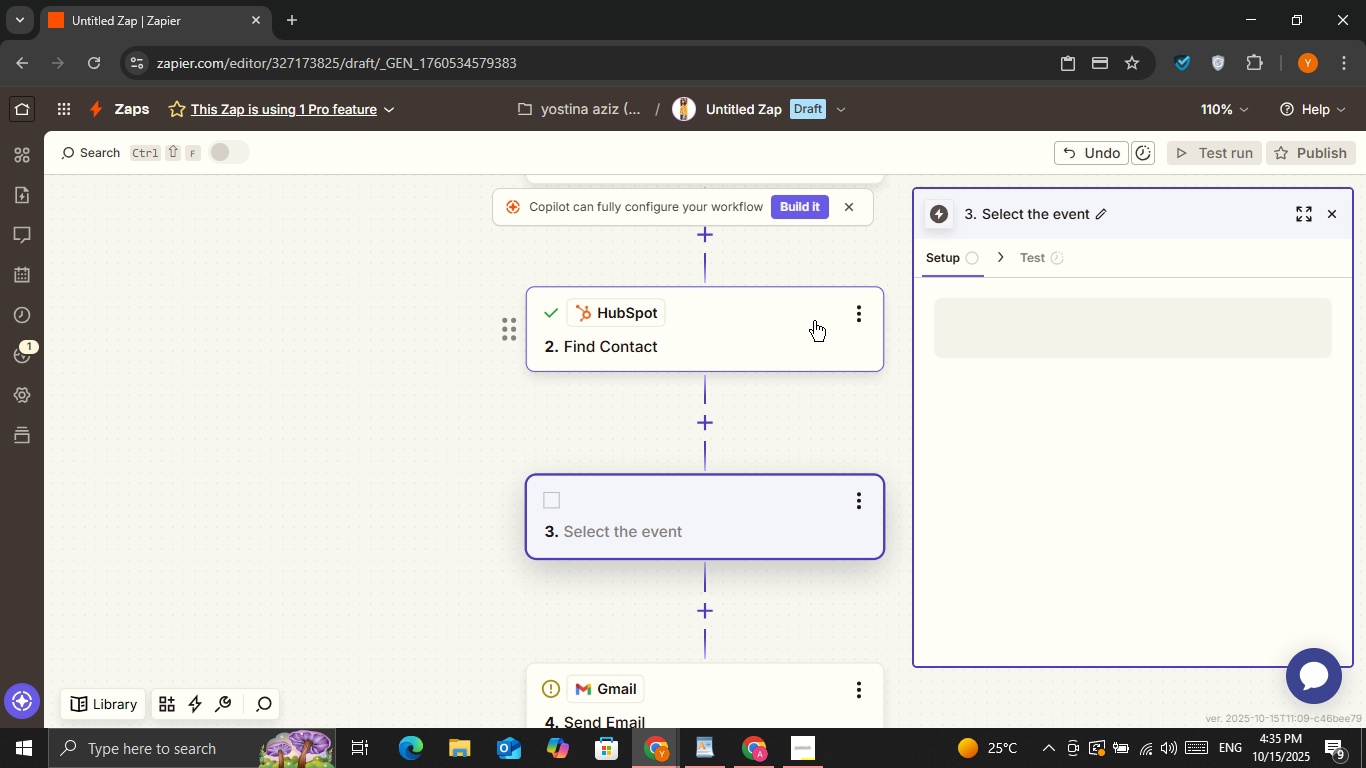 
left_click([814, 321])
 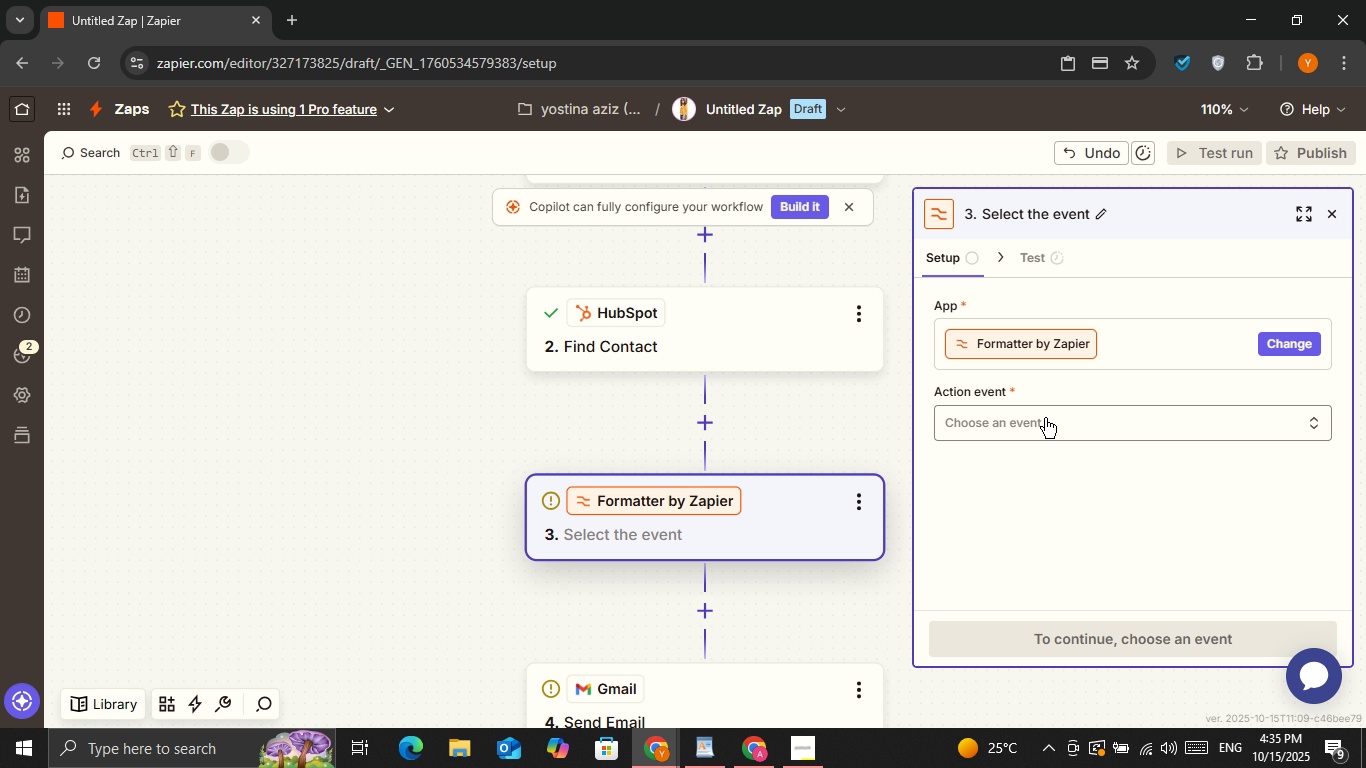 
left_click([1048, 430])
 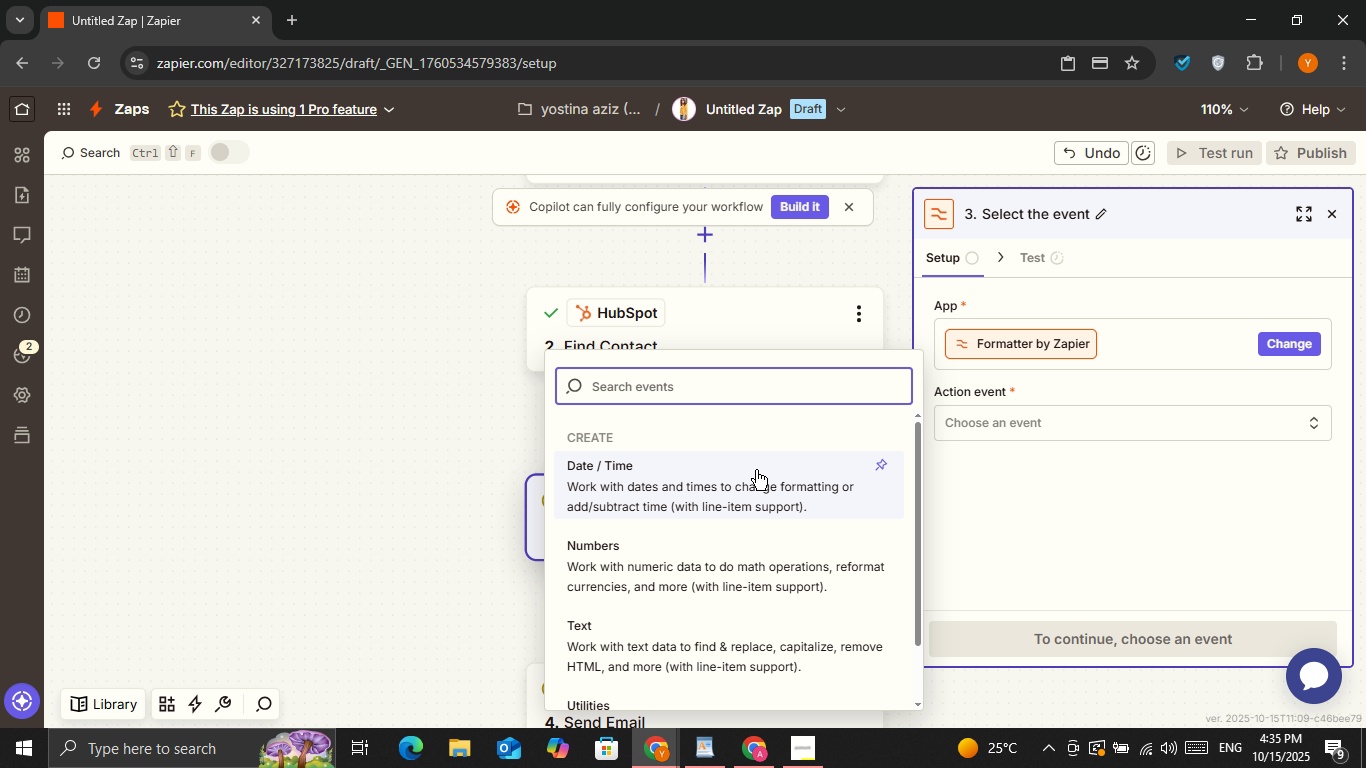 
left_click([756, 470])
 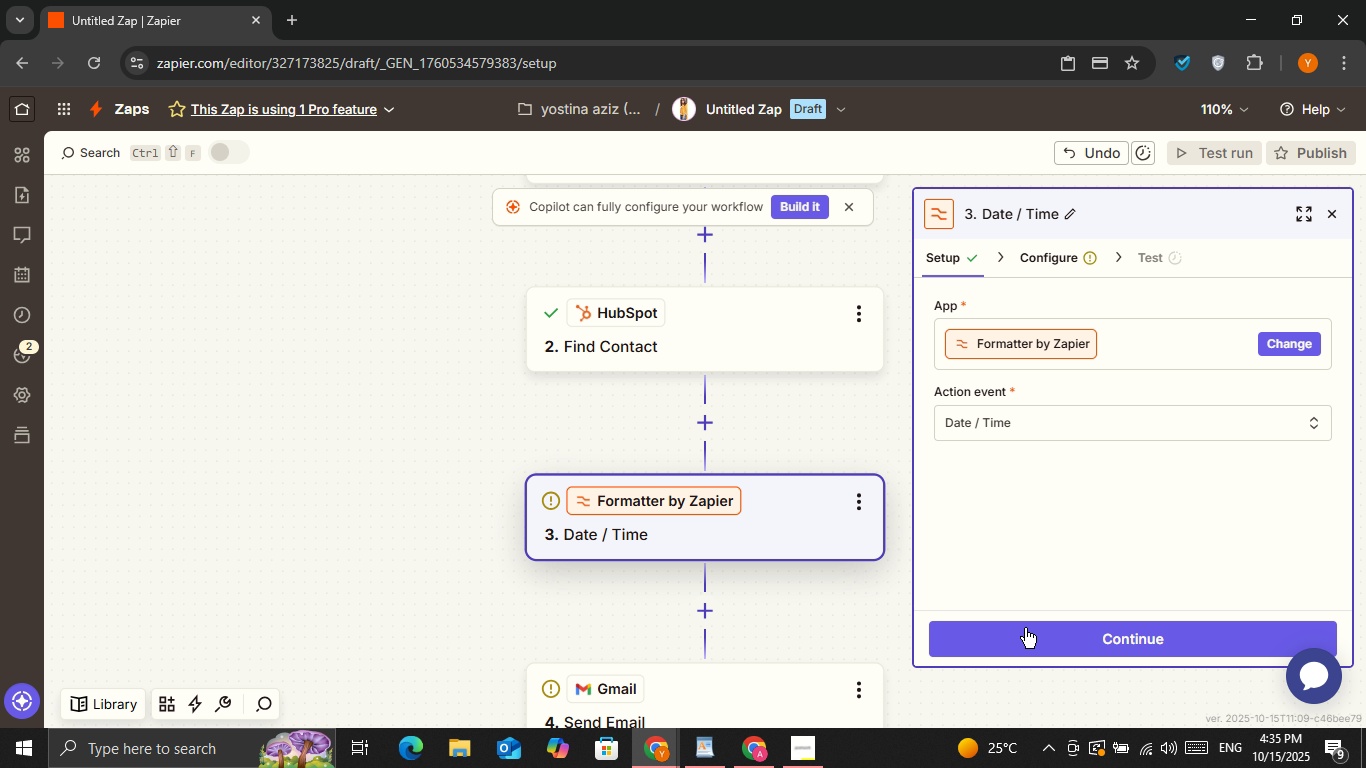 
left_click([1023, 633])
 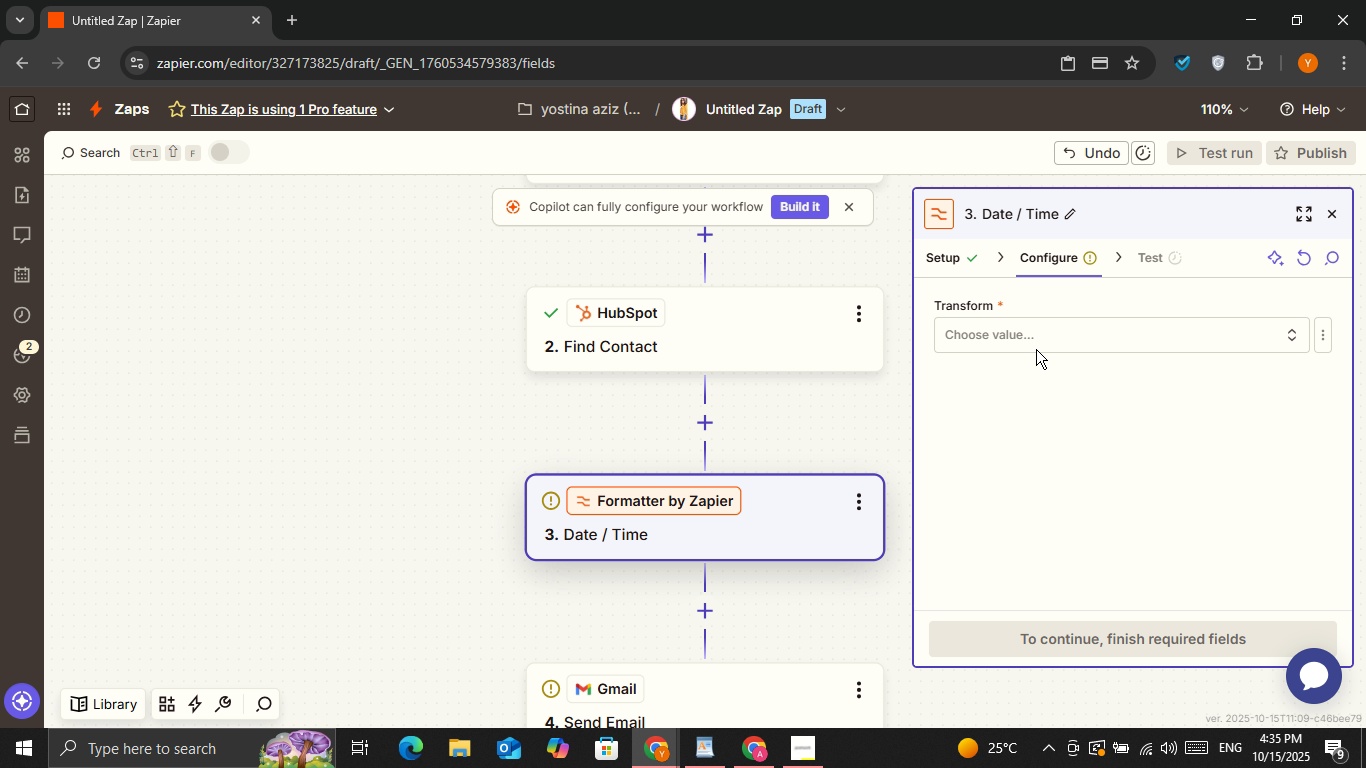 
left_click([1041, 334])
 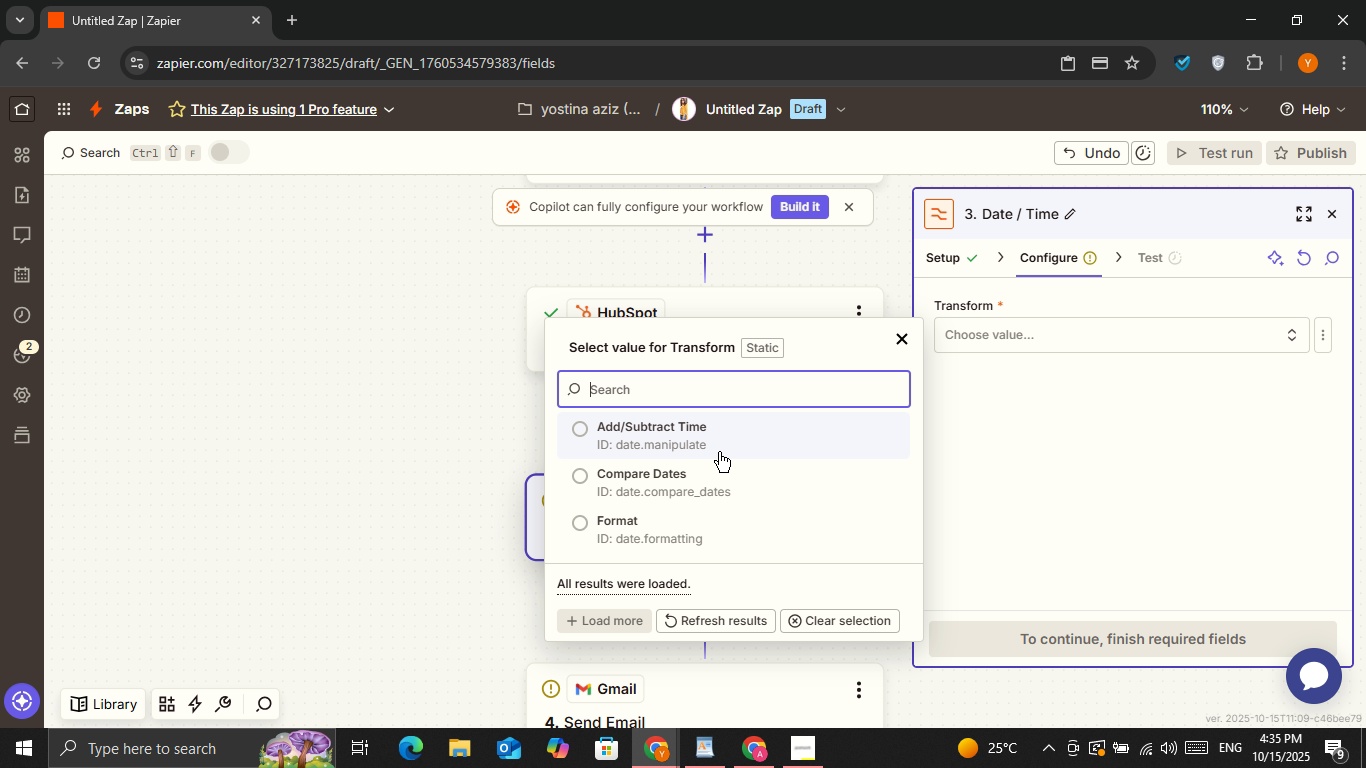 
scroll: coordinate [719, 452], scroll_direction: down, amount: 1.0
 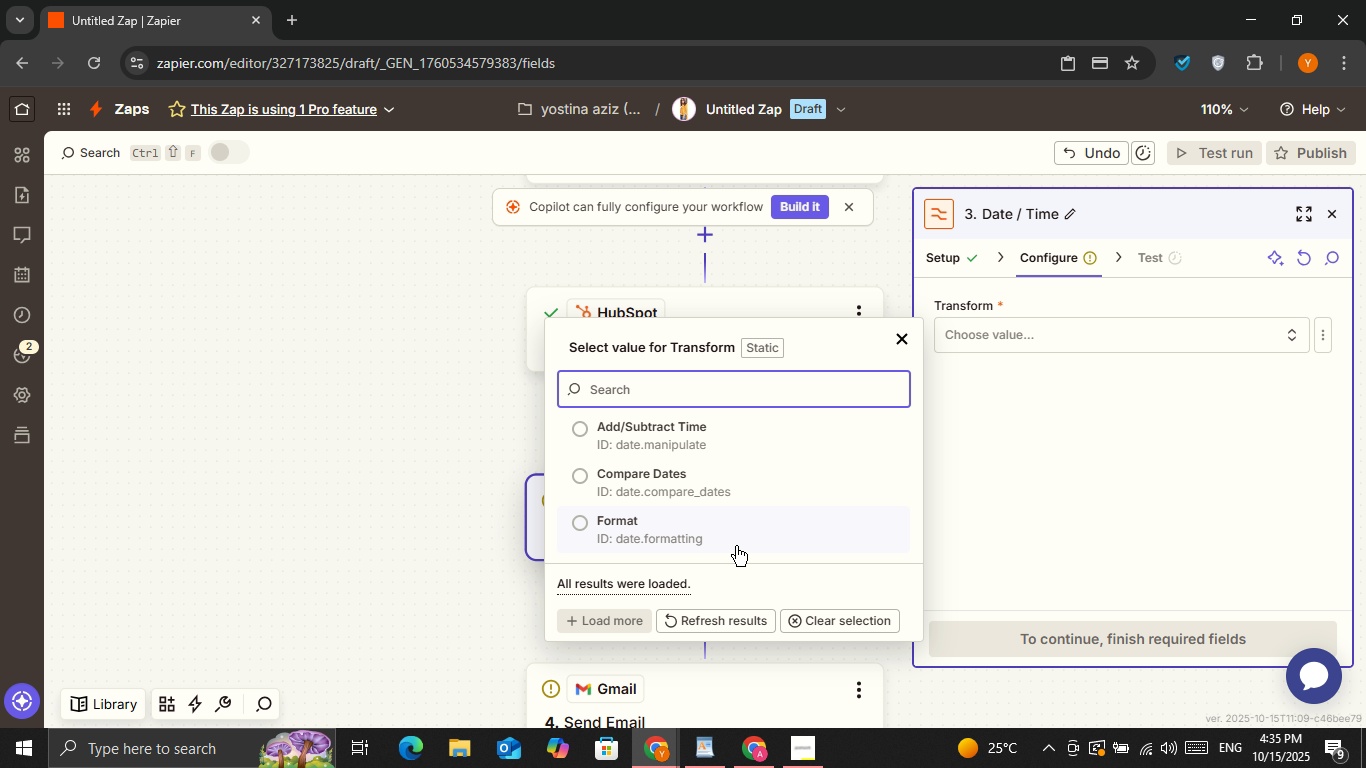 
left_click([736, 546])
 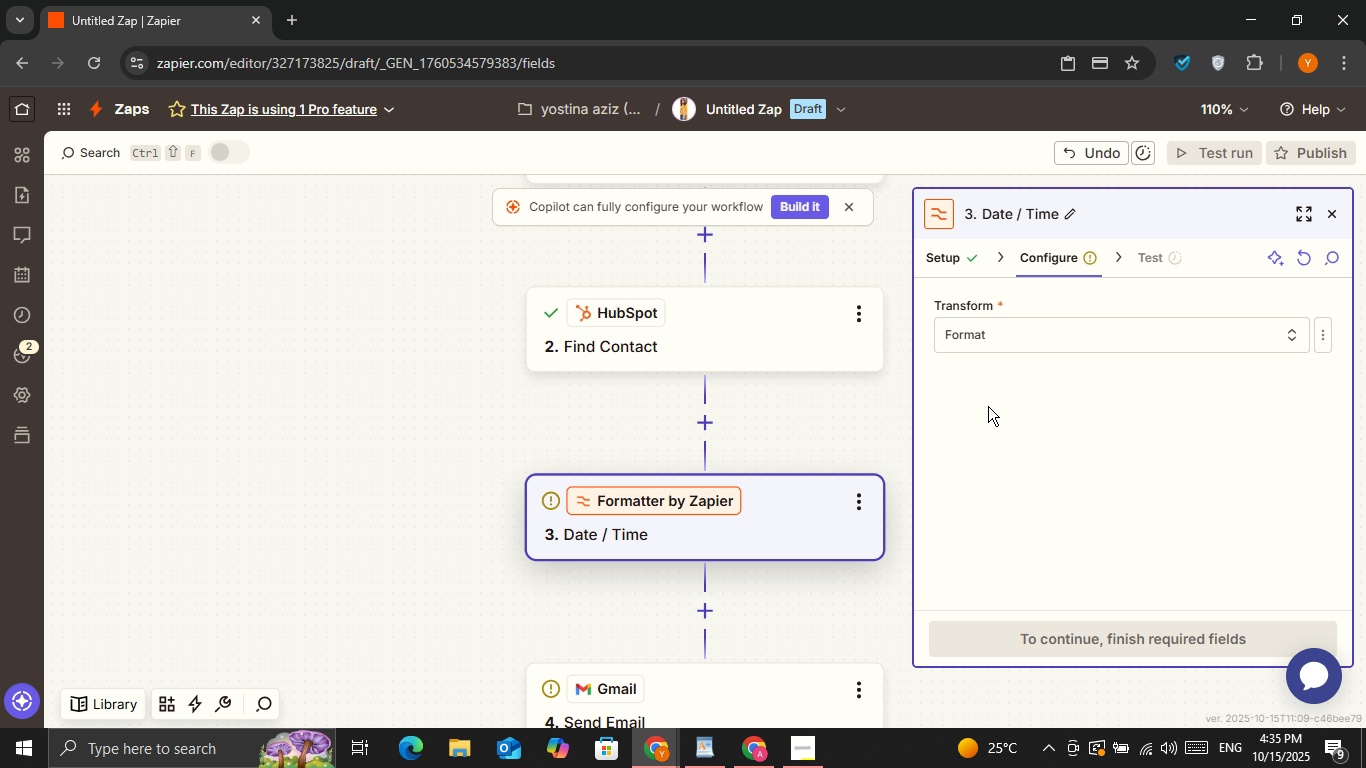 
scroll: coordinate [1052, 453], scroll_direction: down, amount: 1.0
 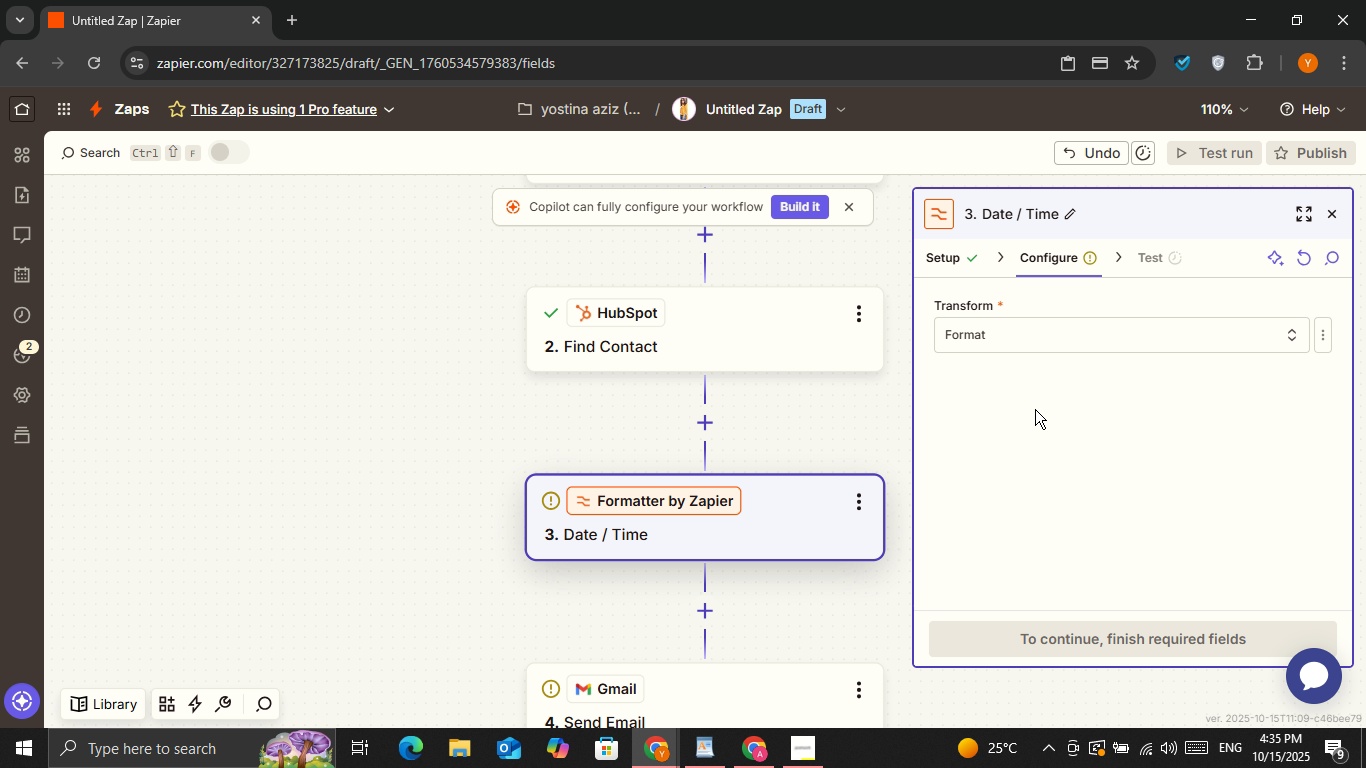 
left_click([1060, 479])
 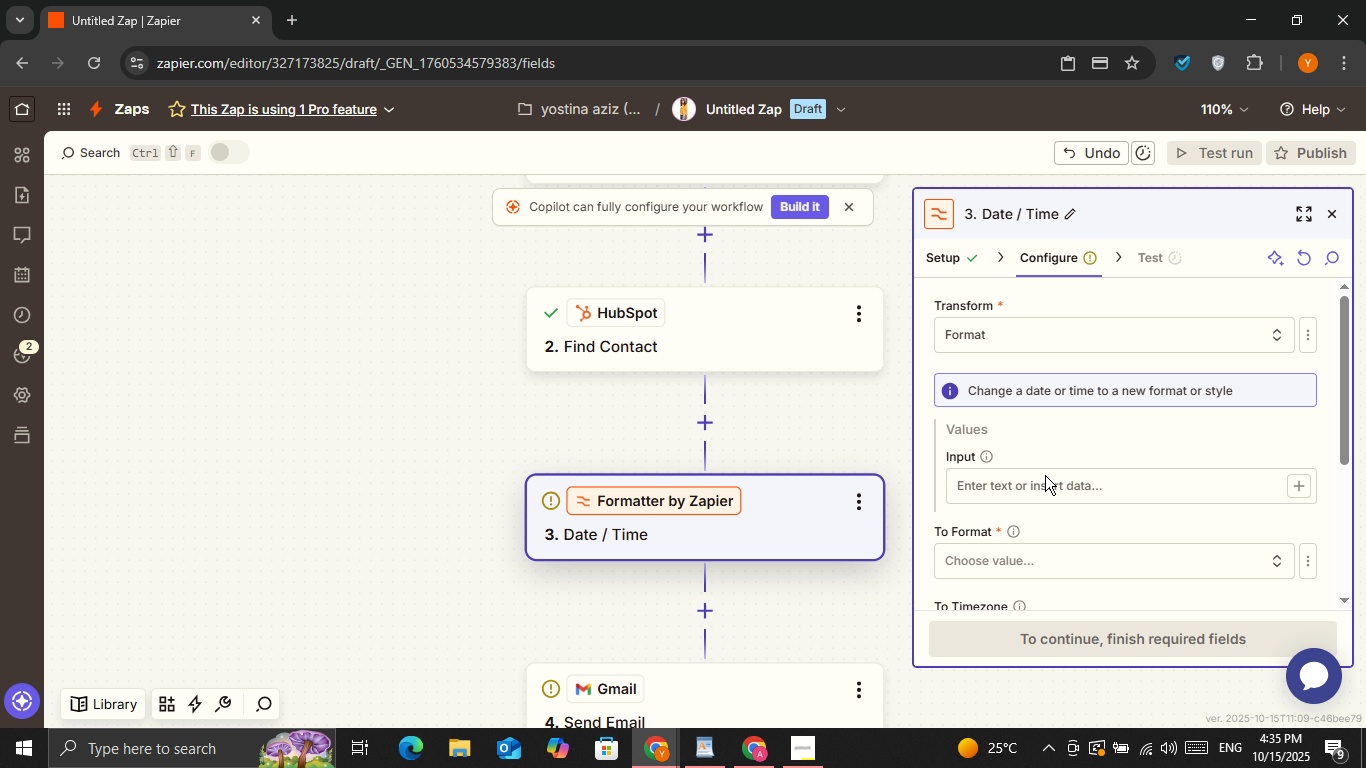 
left_click([1053, 500])
 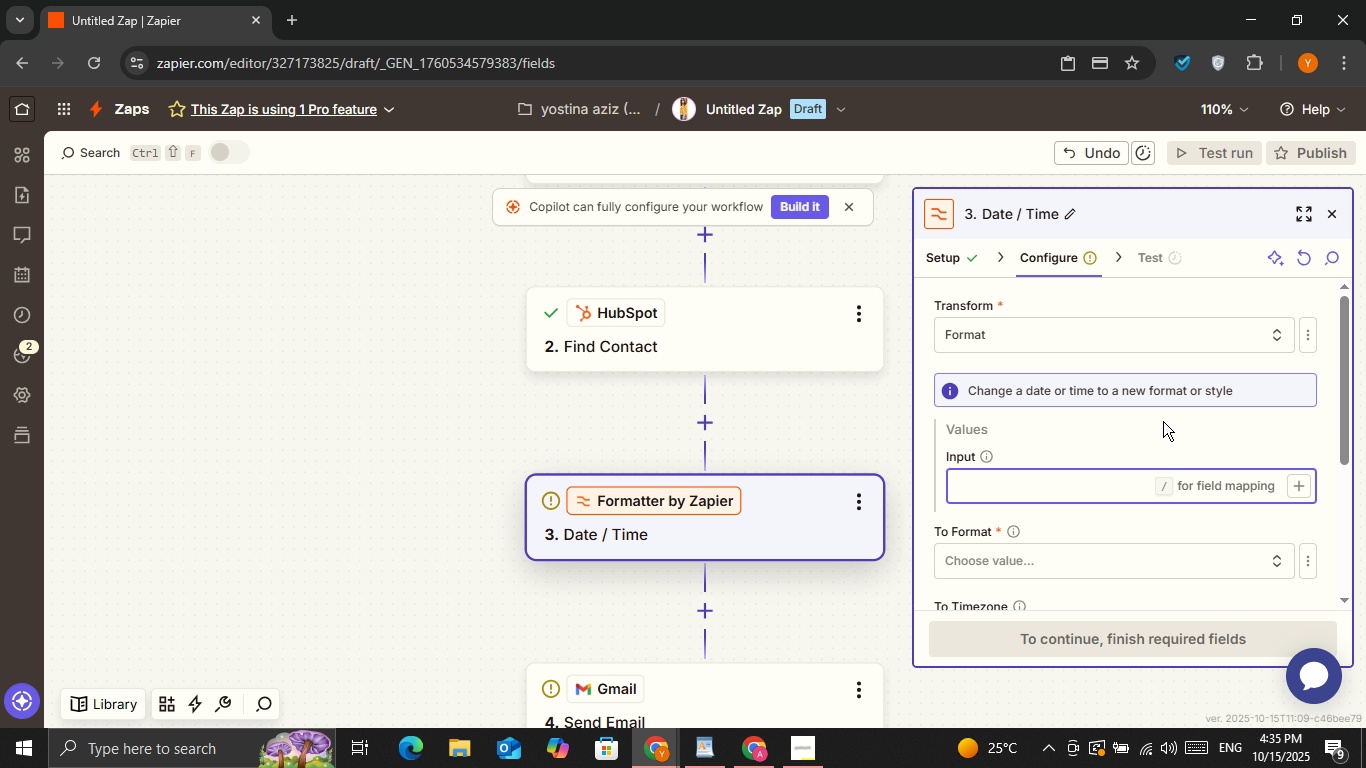 
scroll: coordinate [1162, 421], scroll_direction: down, amount: 1.0
 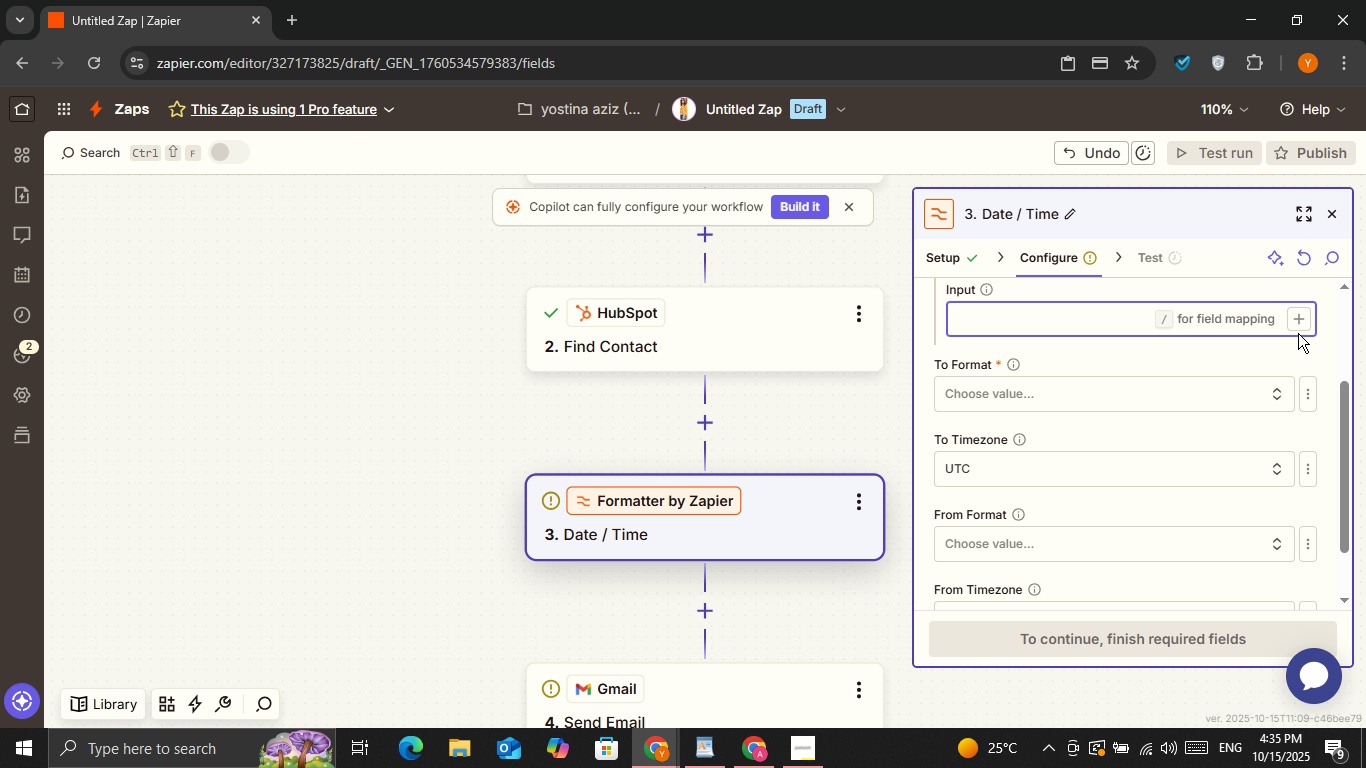 
left_click([1298, 324])
 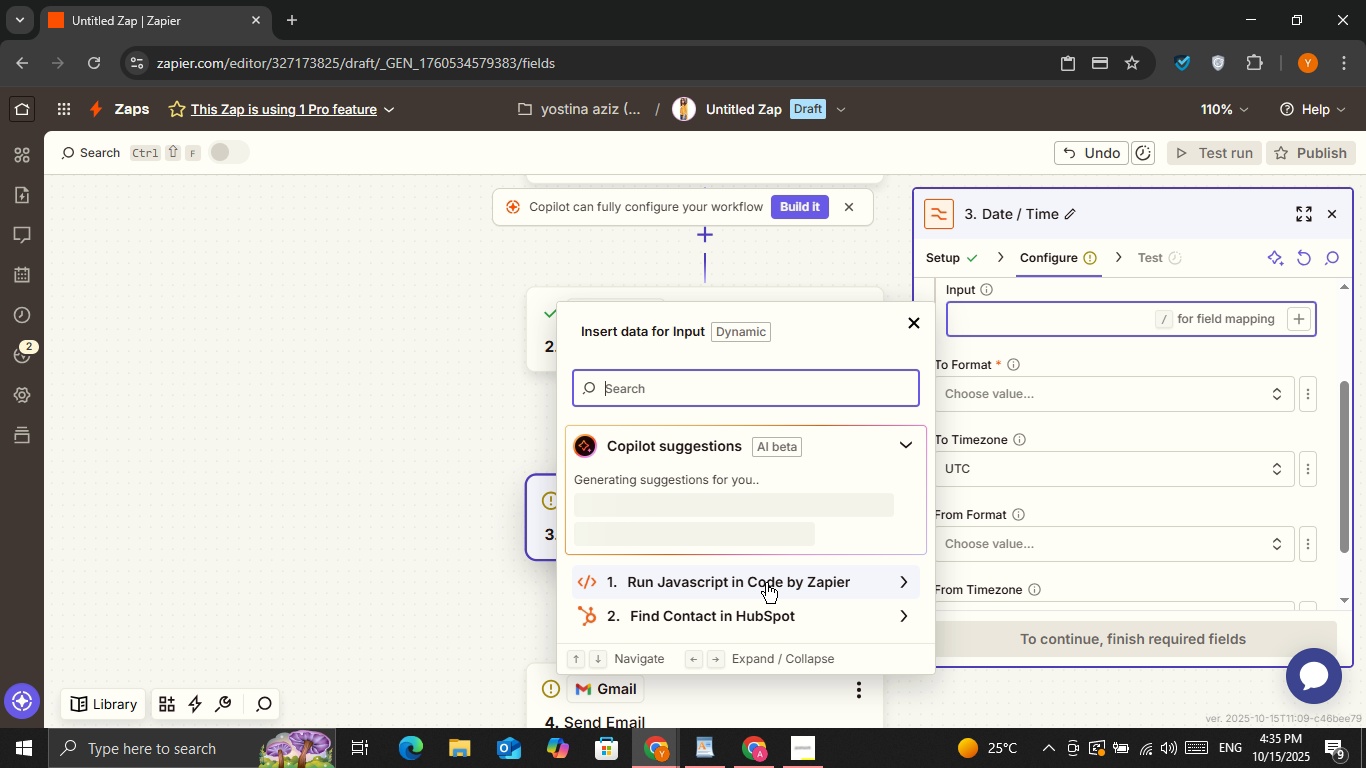 
left_click([765, 616])
 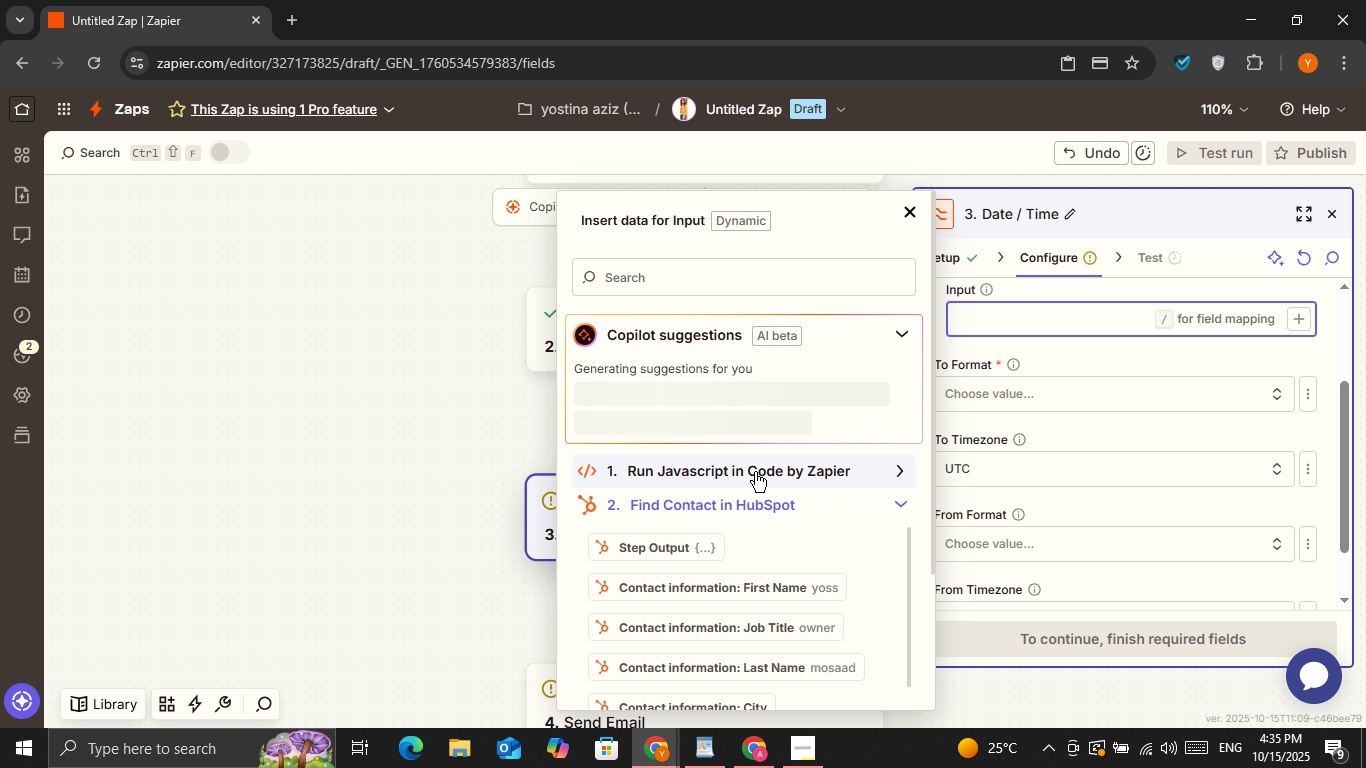 
left_click([755, 472])
 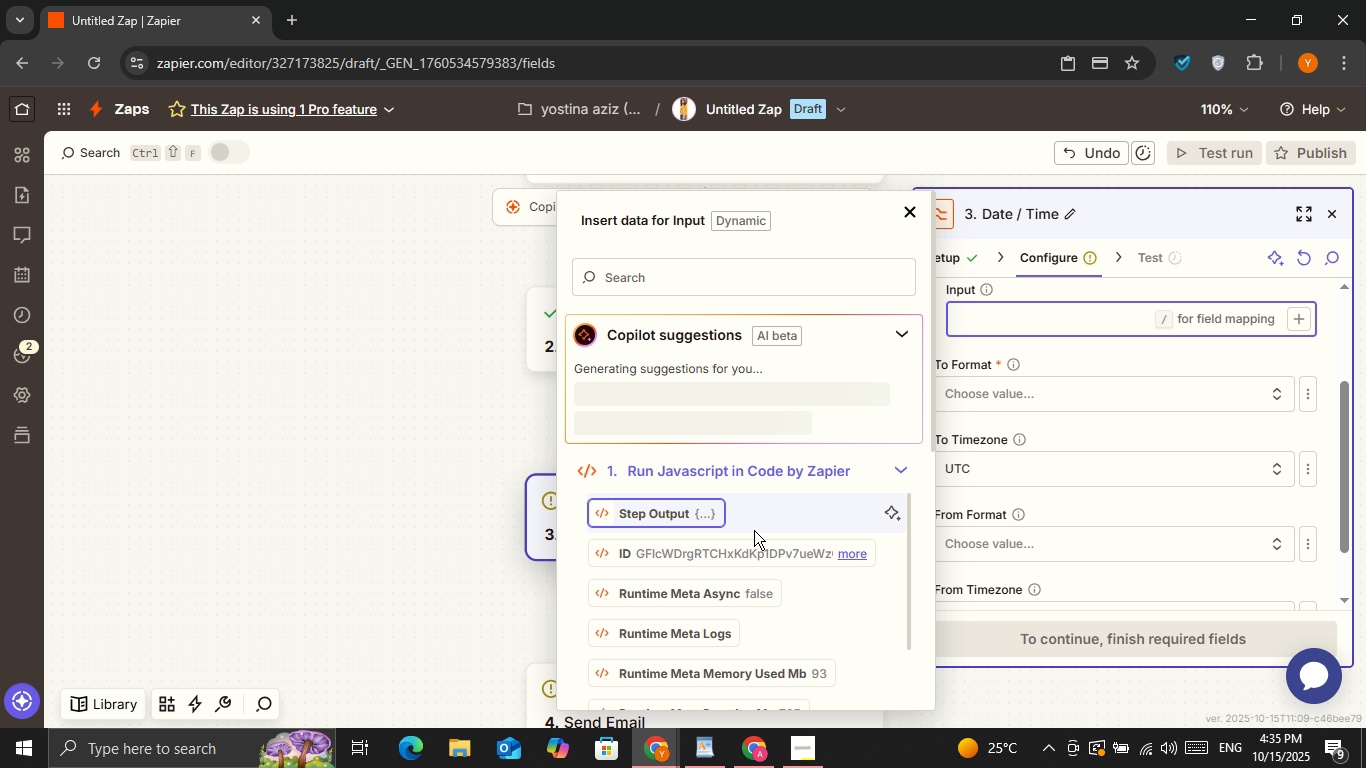 
scroll: coordinate [869, 374], scroll_direction: down, amount: 2.0
 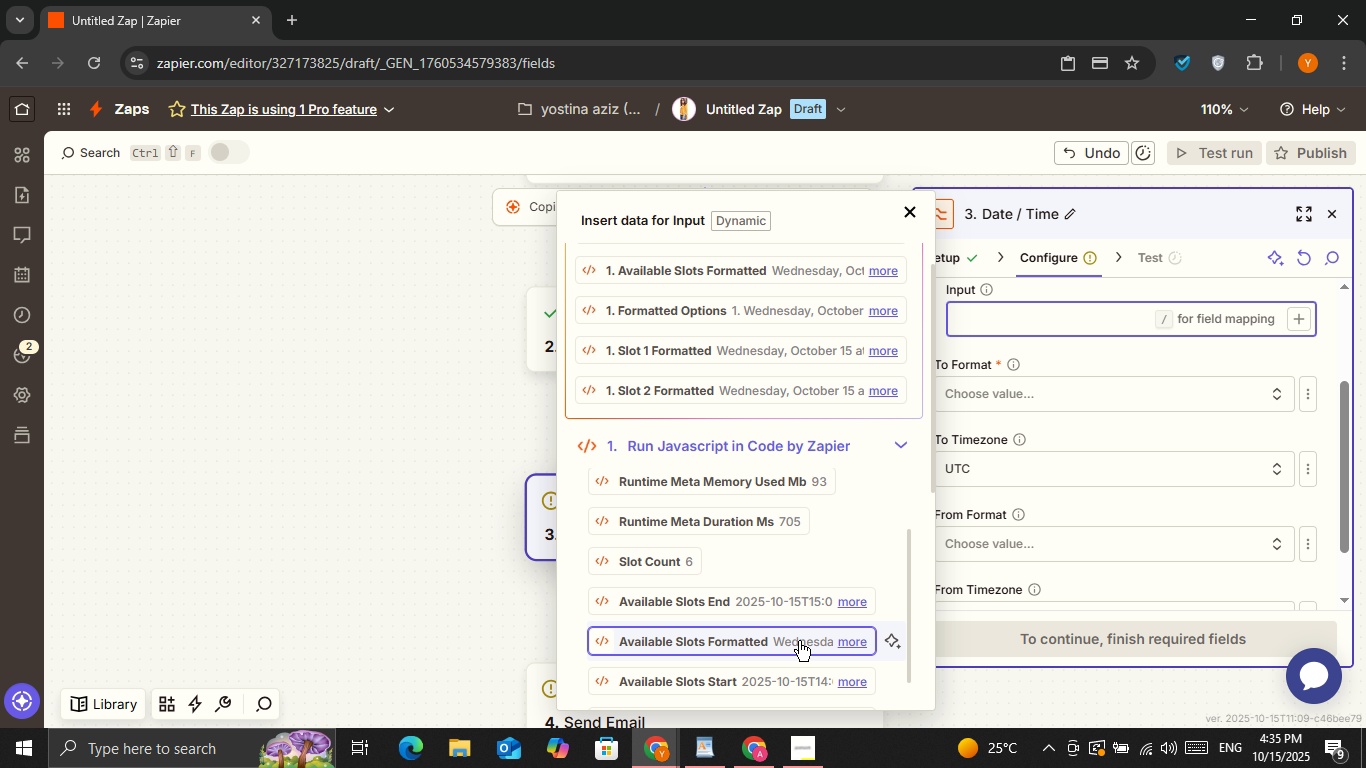 
left_click([799, 641])
 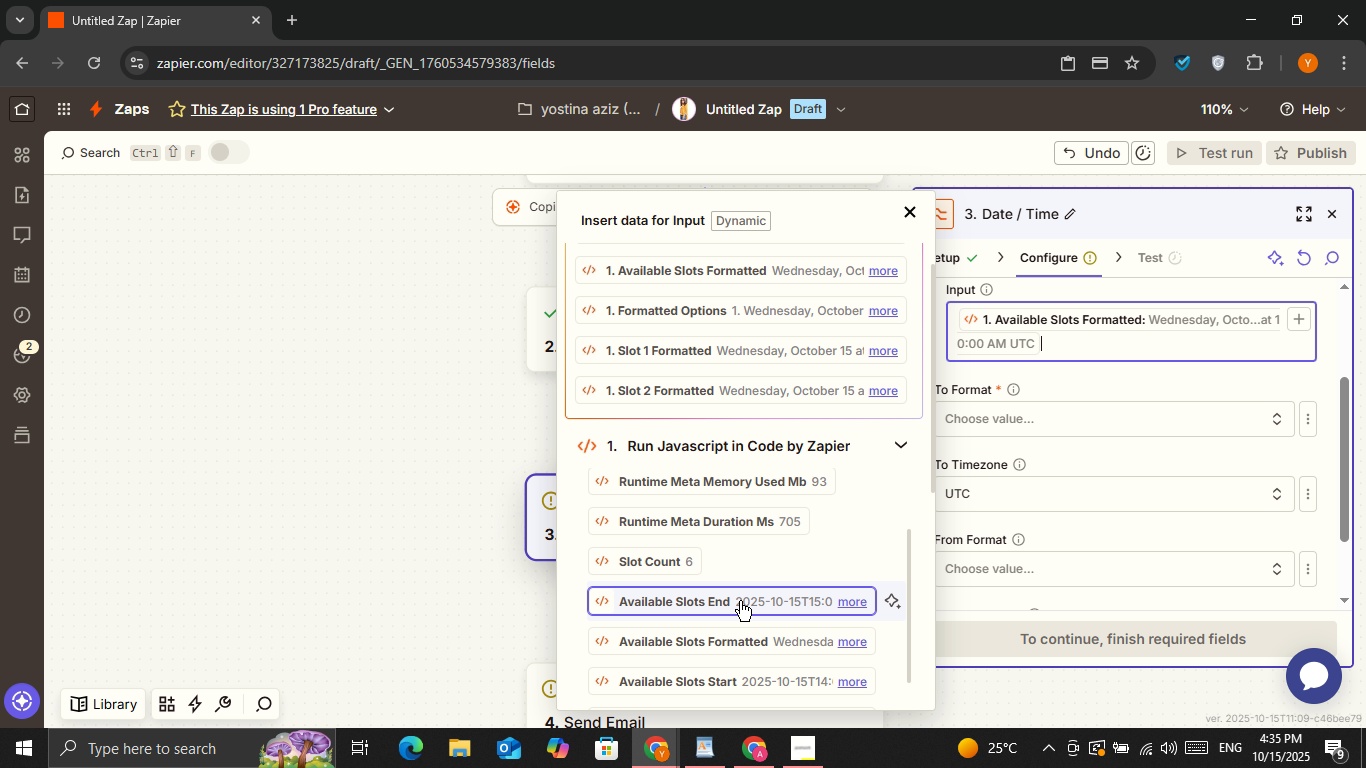 
scroll: coordinate [740, 601], scroll_direction: down, amount: 1.0
 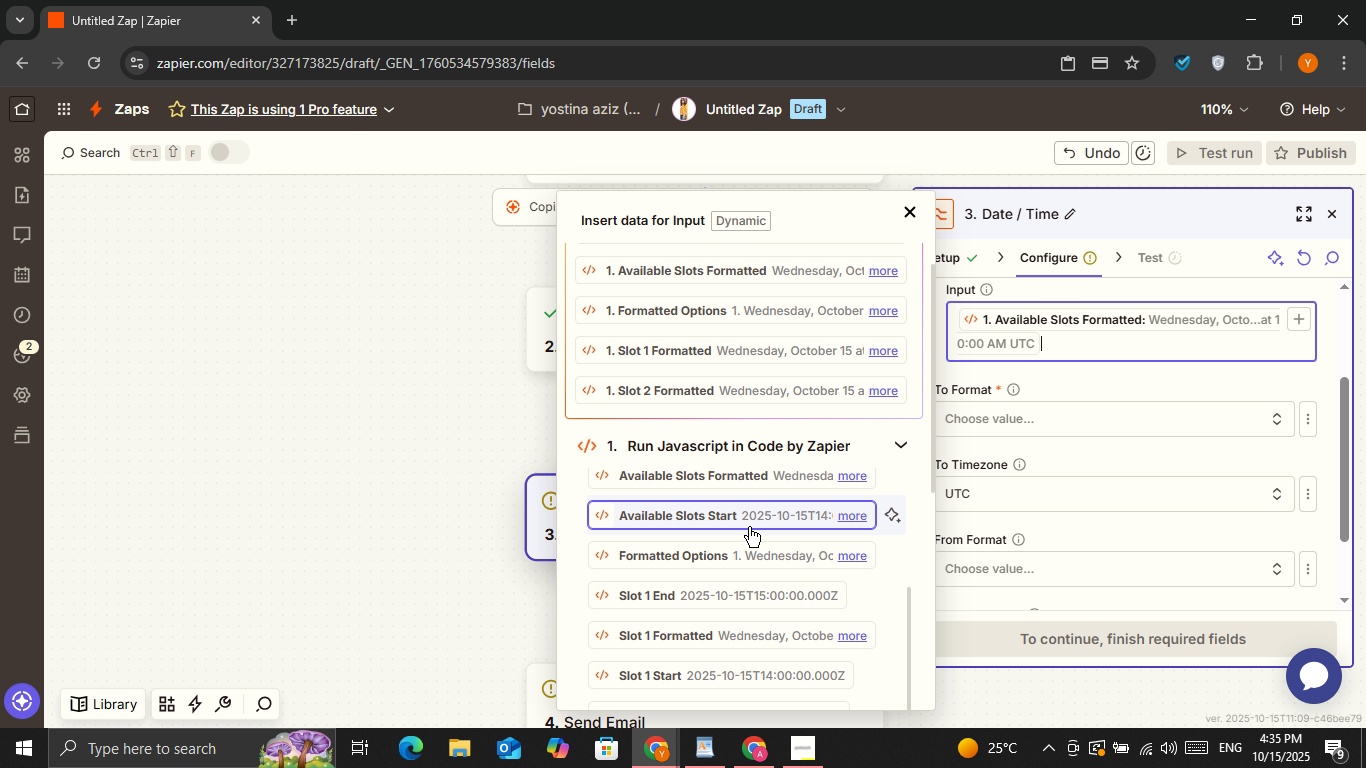 
wait(5.98)
 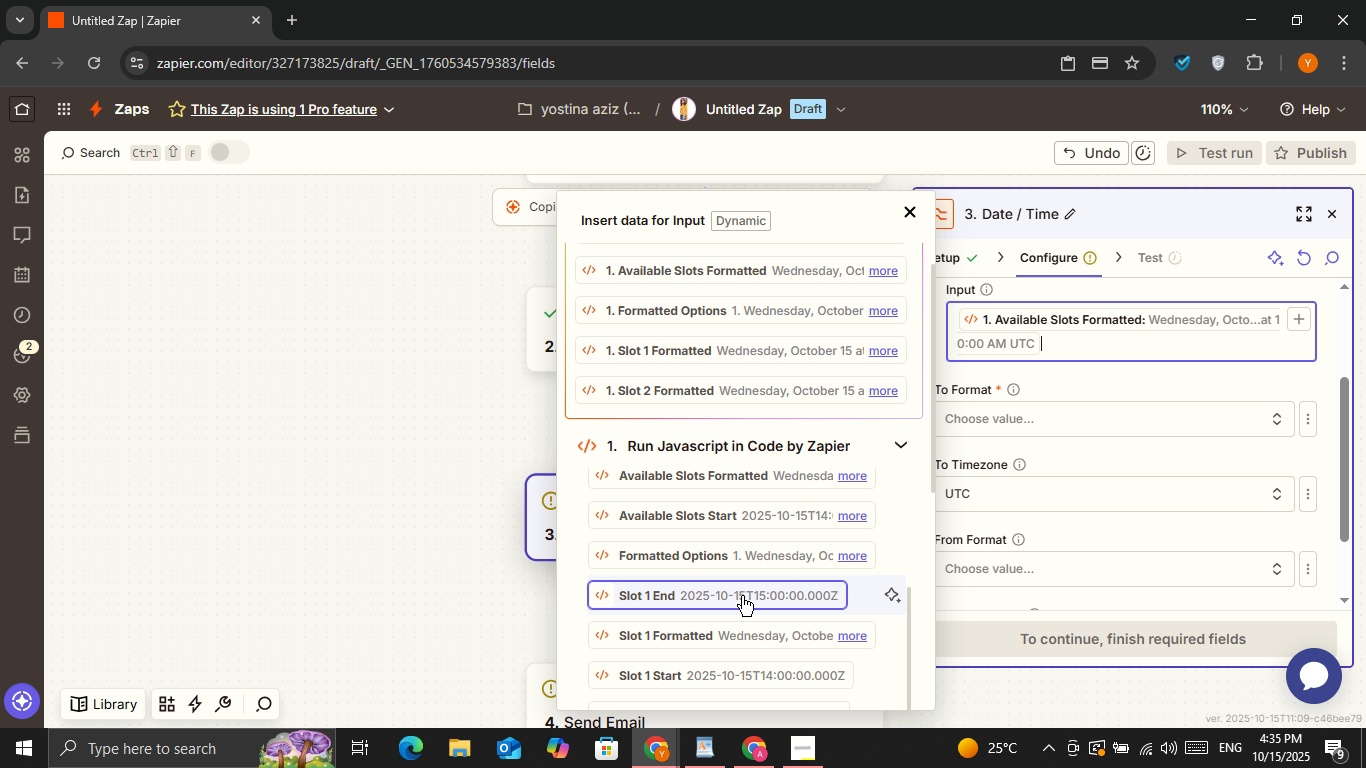 
mouse_move([938, 470])
 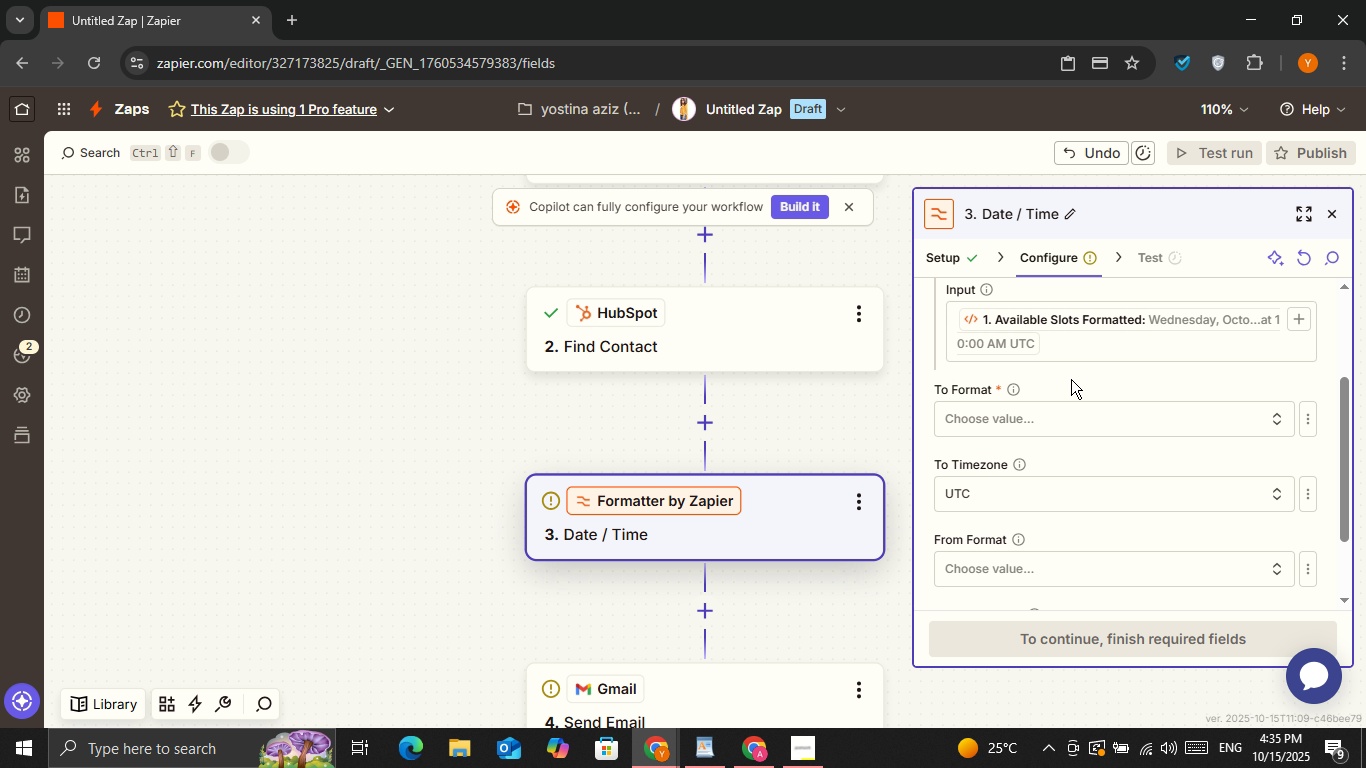 
double_click([1071, 405])
 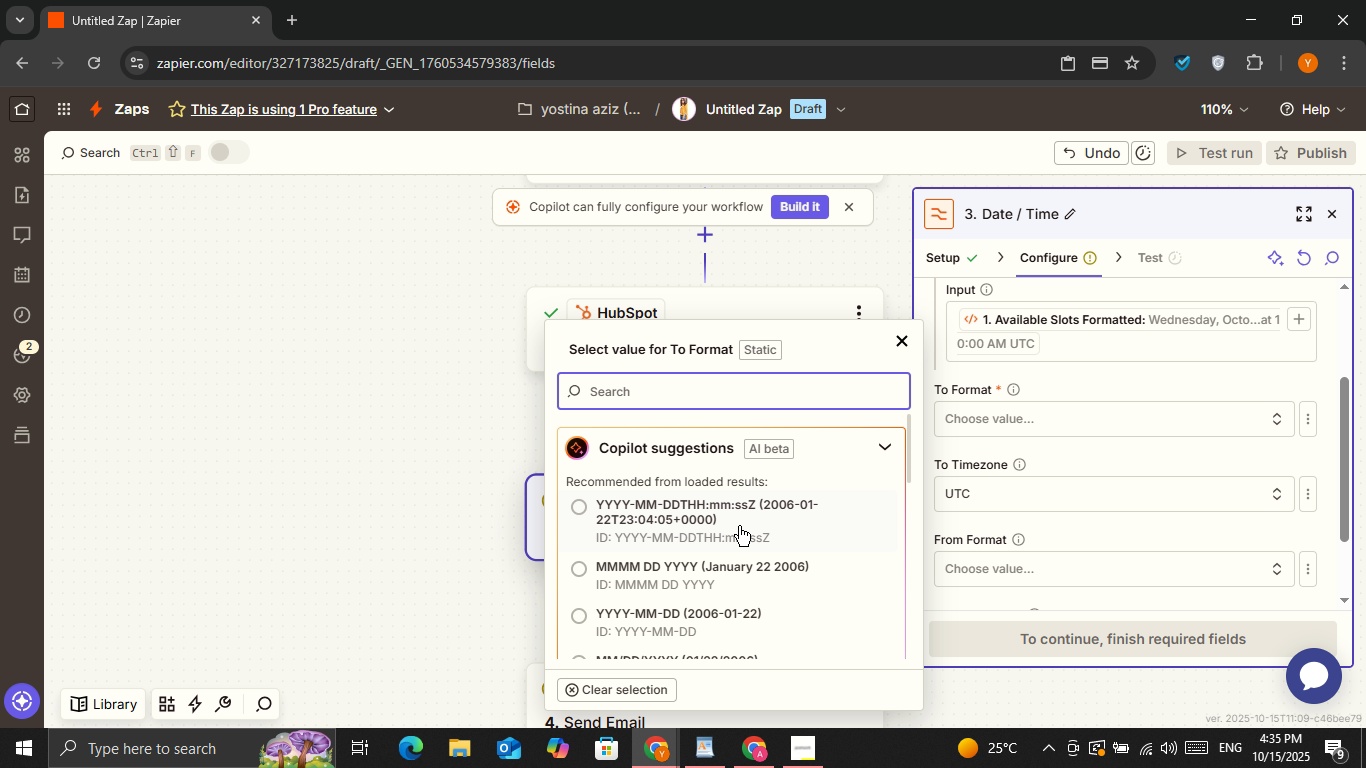 
scroll: coordinate [858, 492], scroll_direction: down, amount: 2.0
 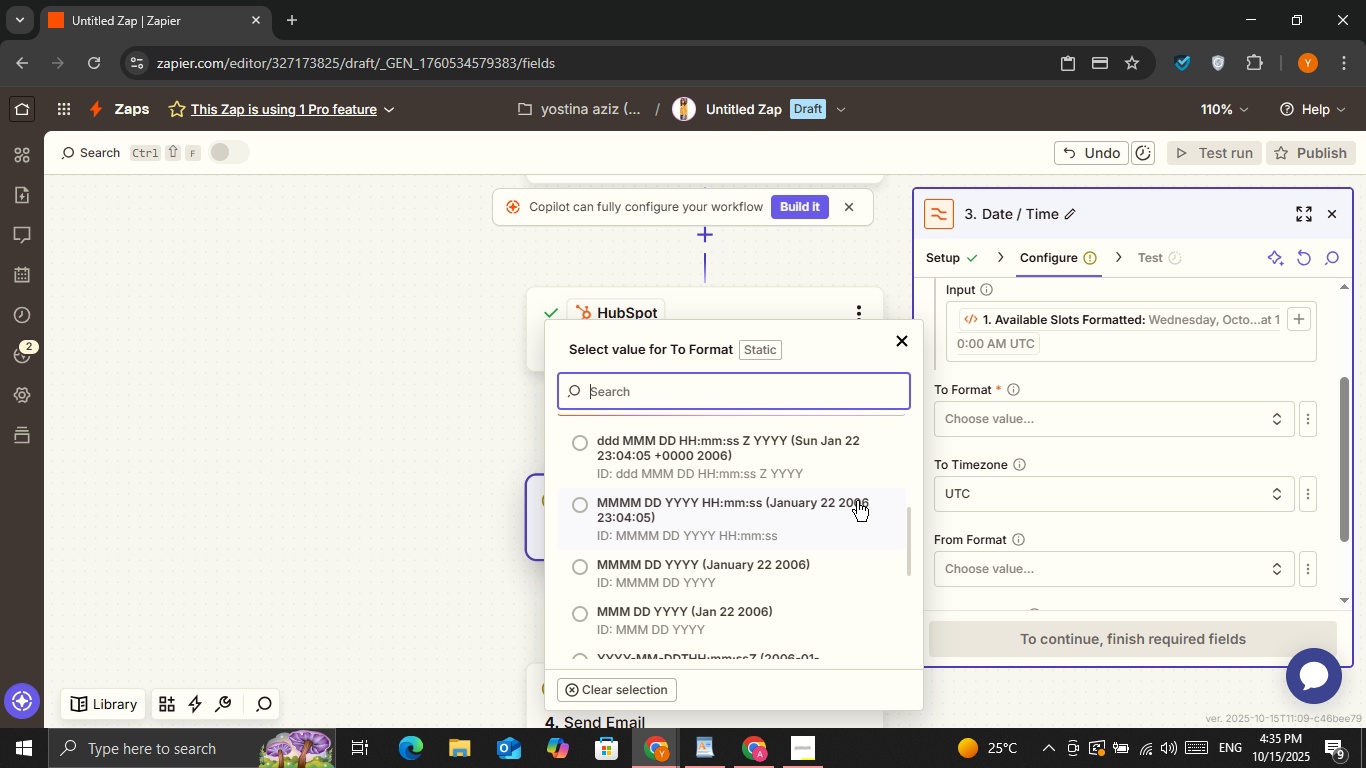 
scroll: coordinate [836, 510], scroll_direction: up, amount: 1.0
 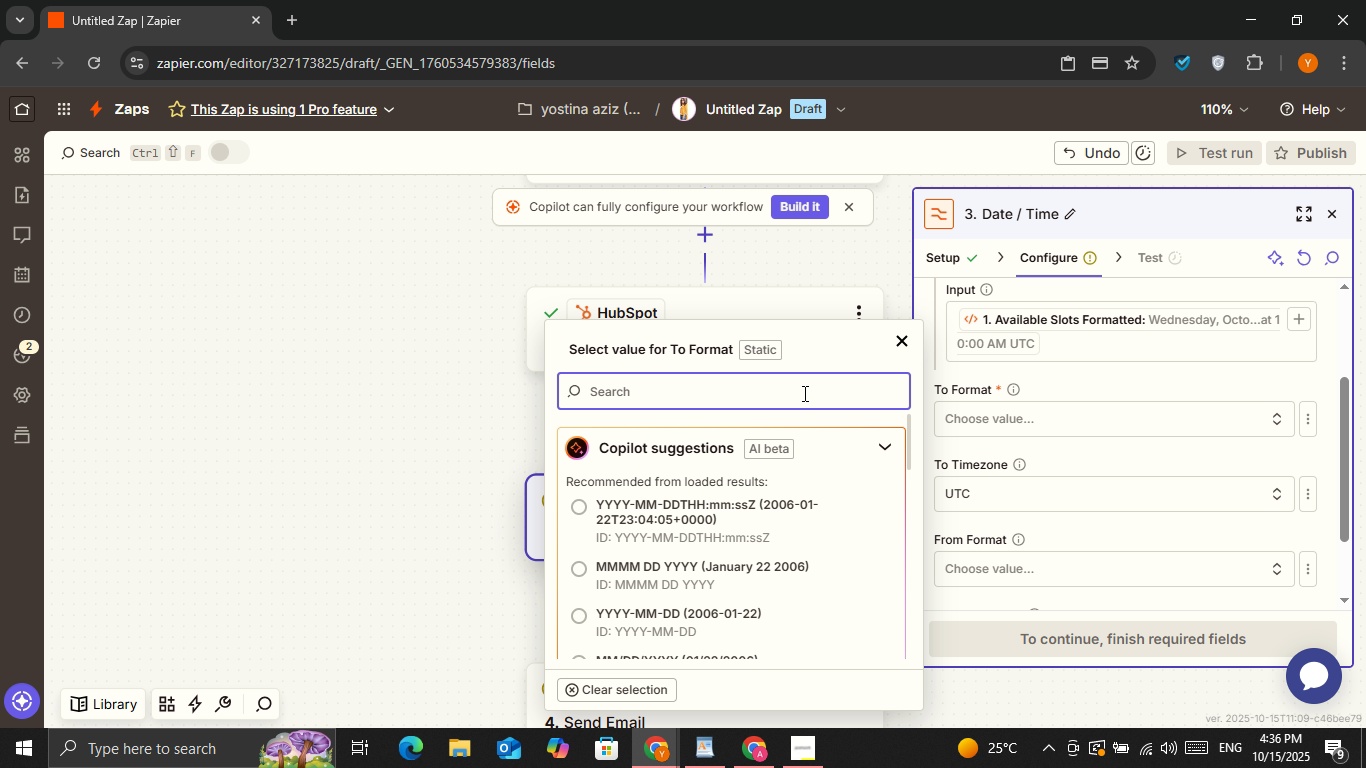 
left_click([901, 342])
 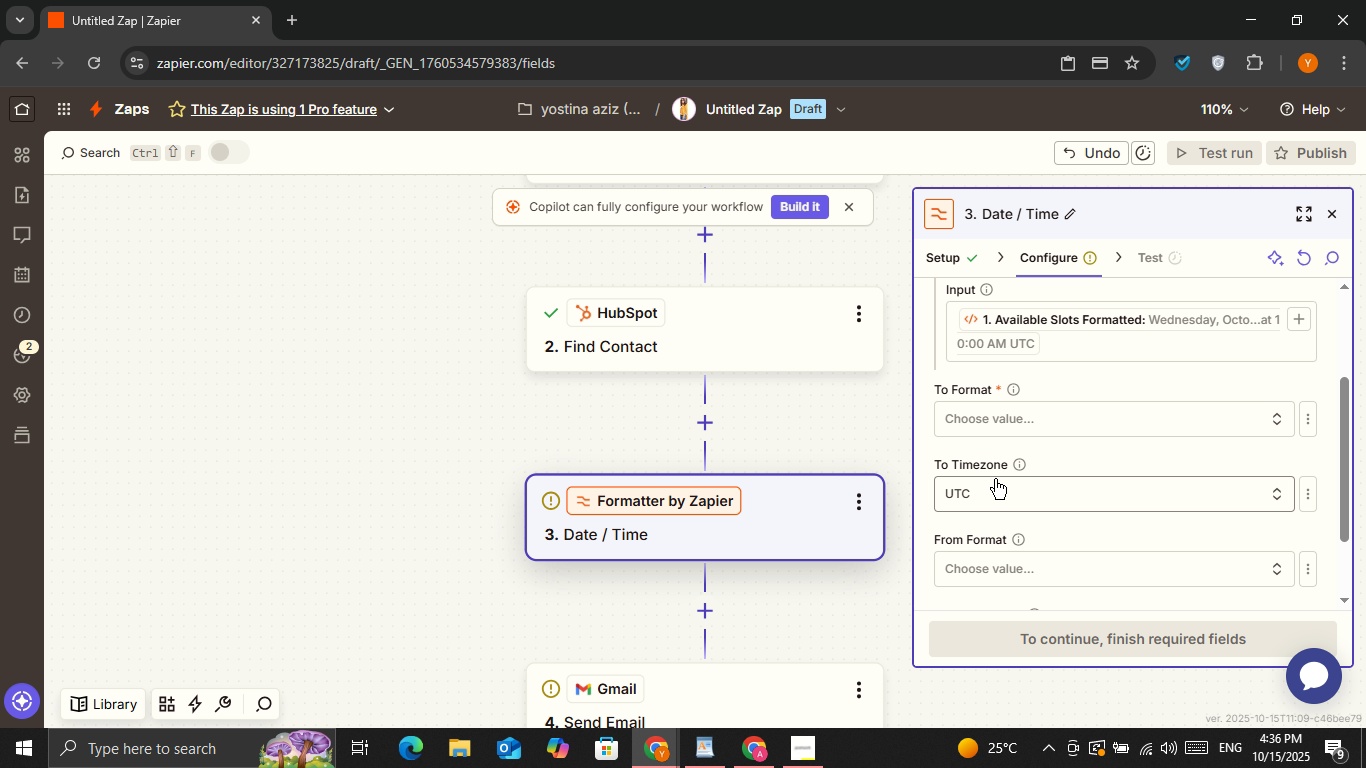 
left_click_drag(start_coordinate=[995, 479], to_coordinate=[996, 493])
 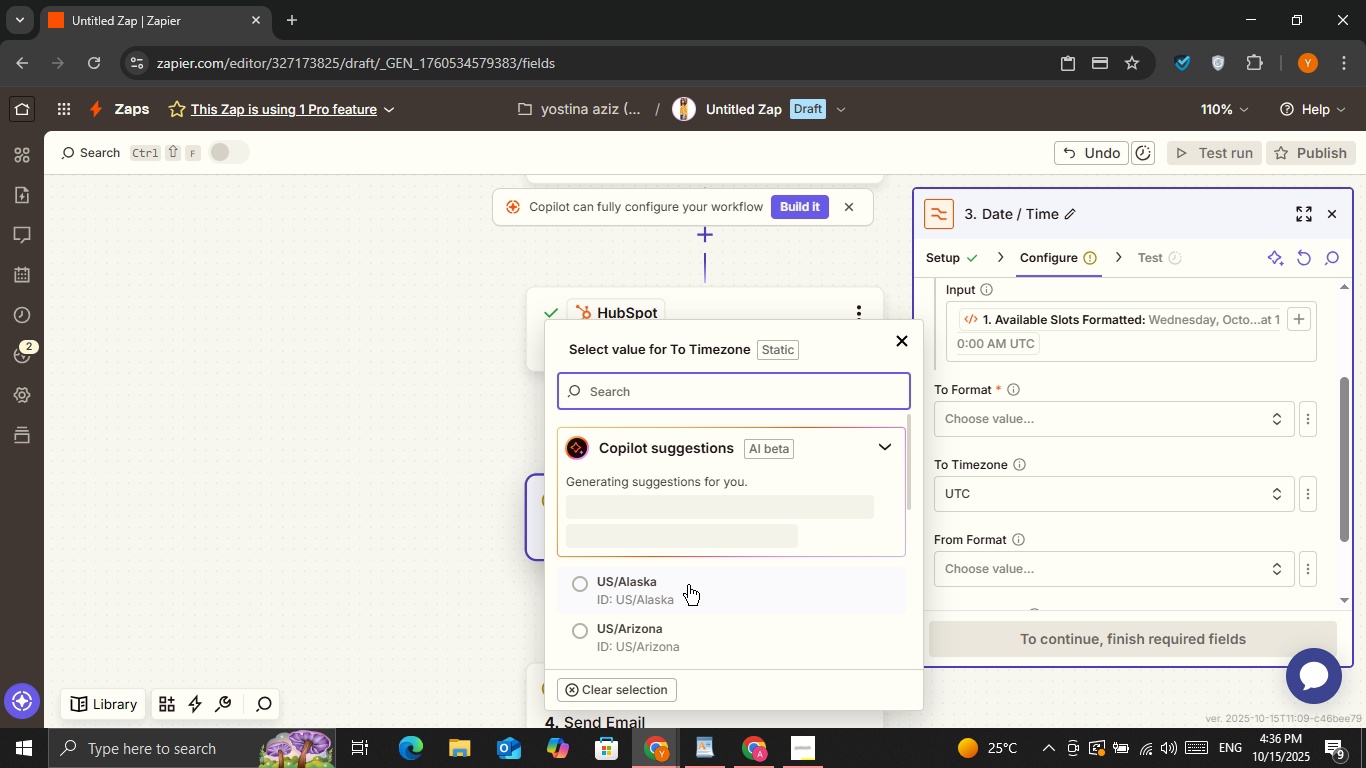 
scroll: coordinate [734, 537], scroll_direction: down, amount: 23.0
 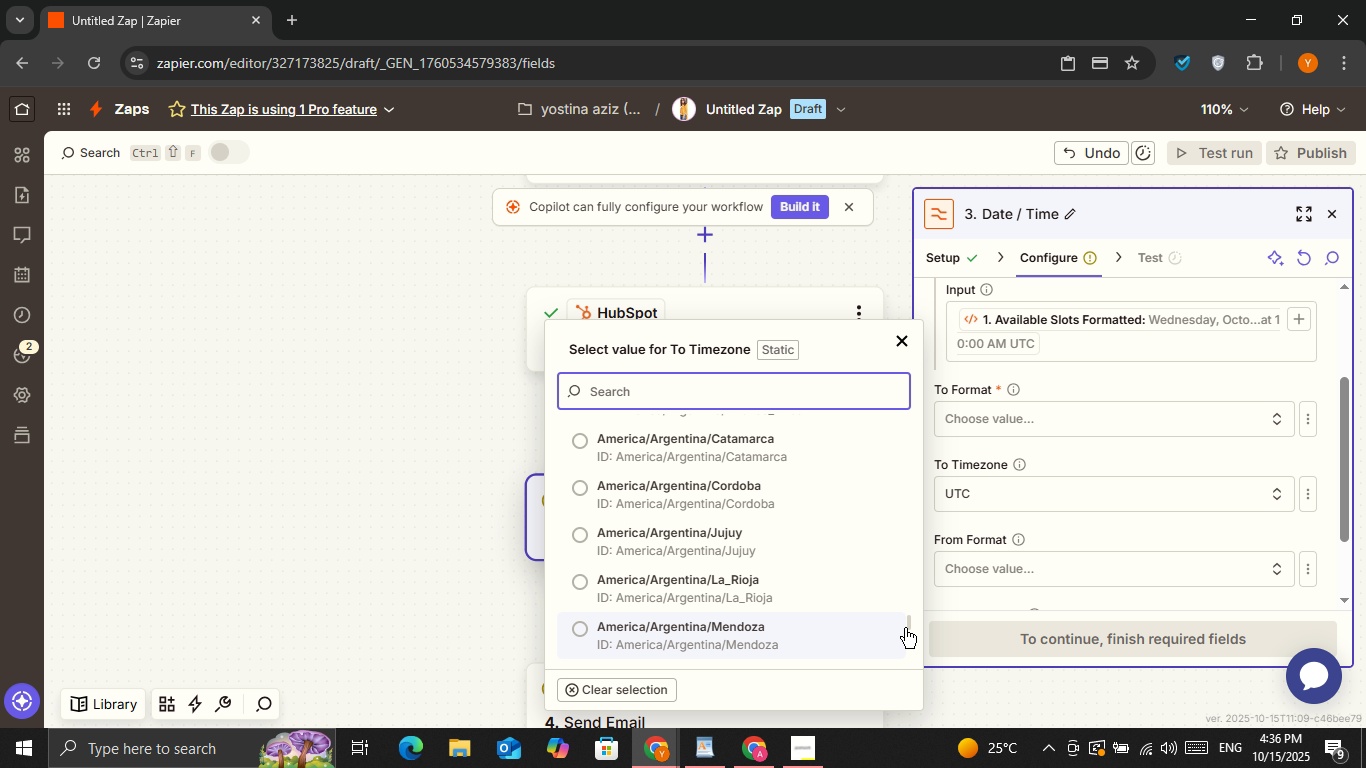 
left_click_drag(start_coordinate=[907, 628], to_coordinate=[882, 404])
 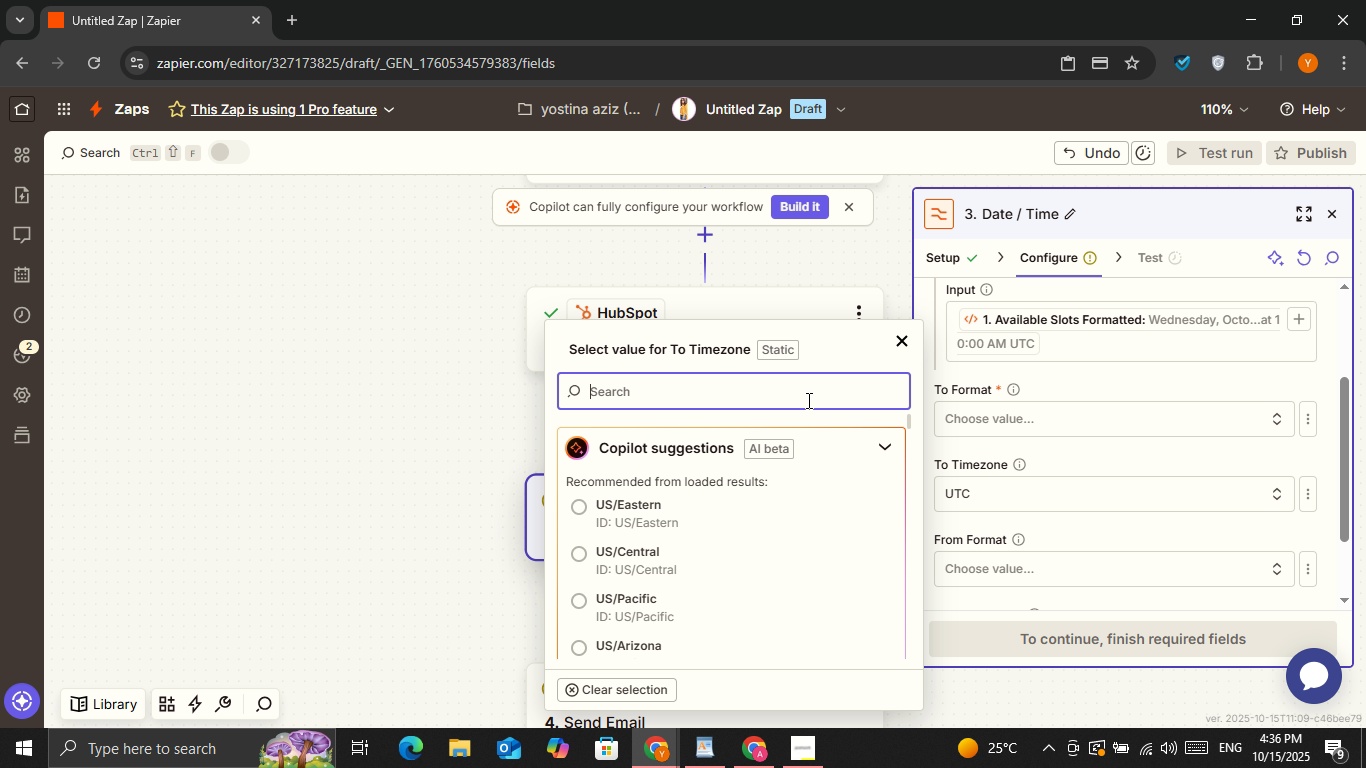 
left_click([807, 400])
 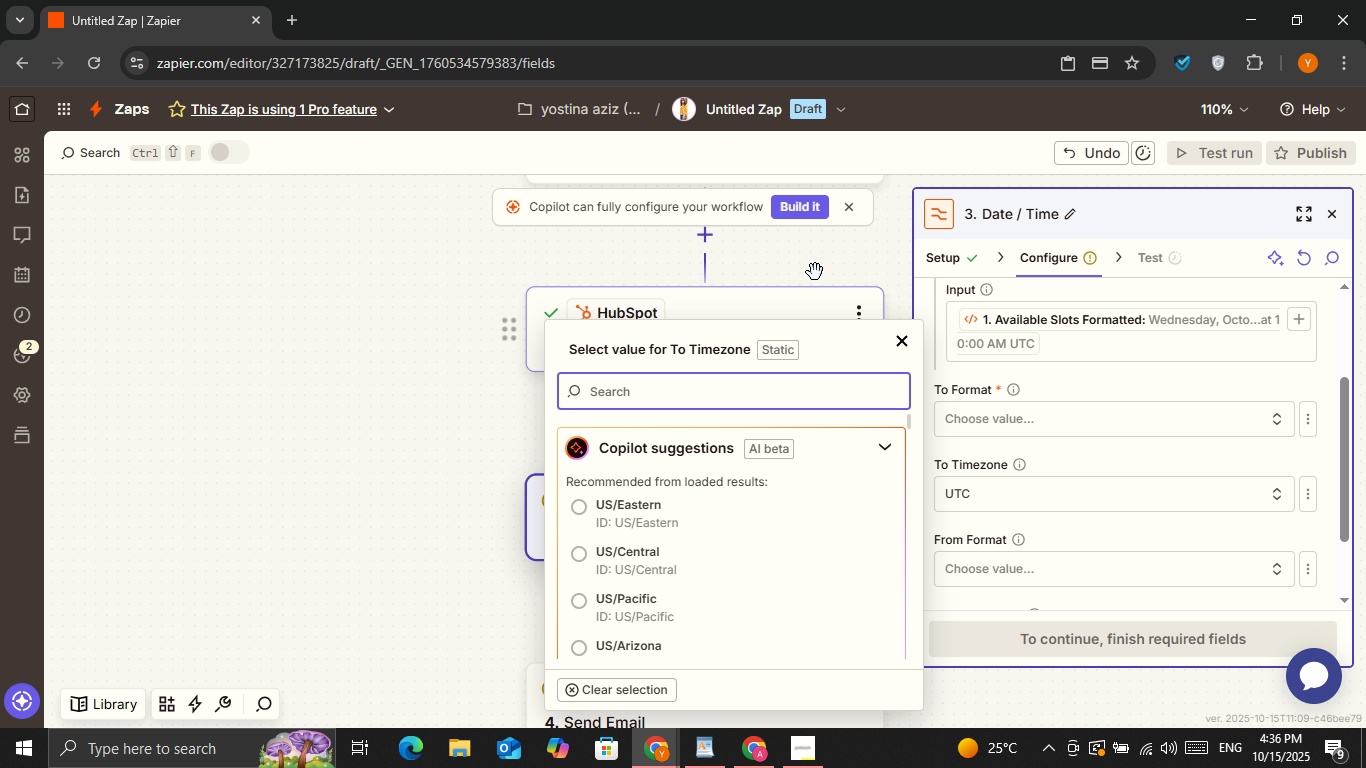 
left_click([815, 272])
 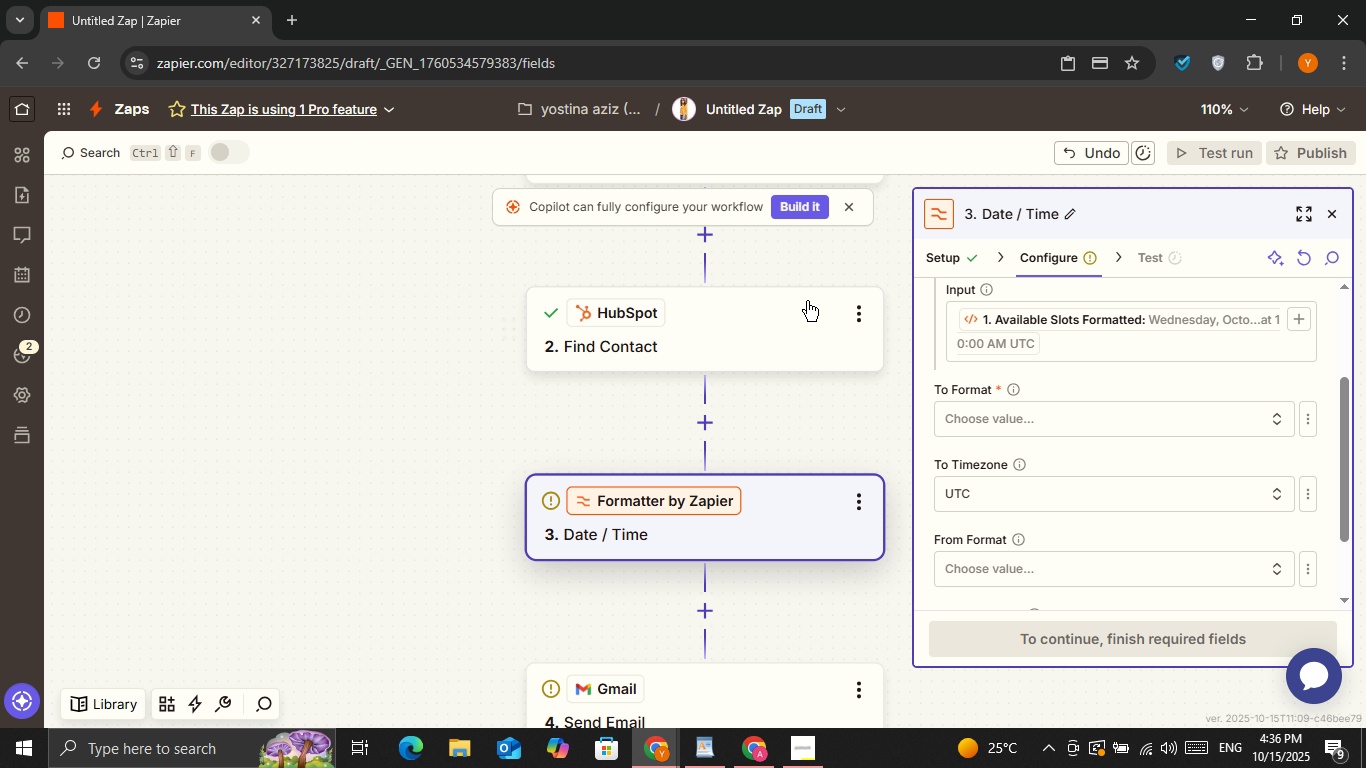 
scroll: coordinate [807, 301], scroll_direction: up, amount: 1.0
 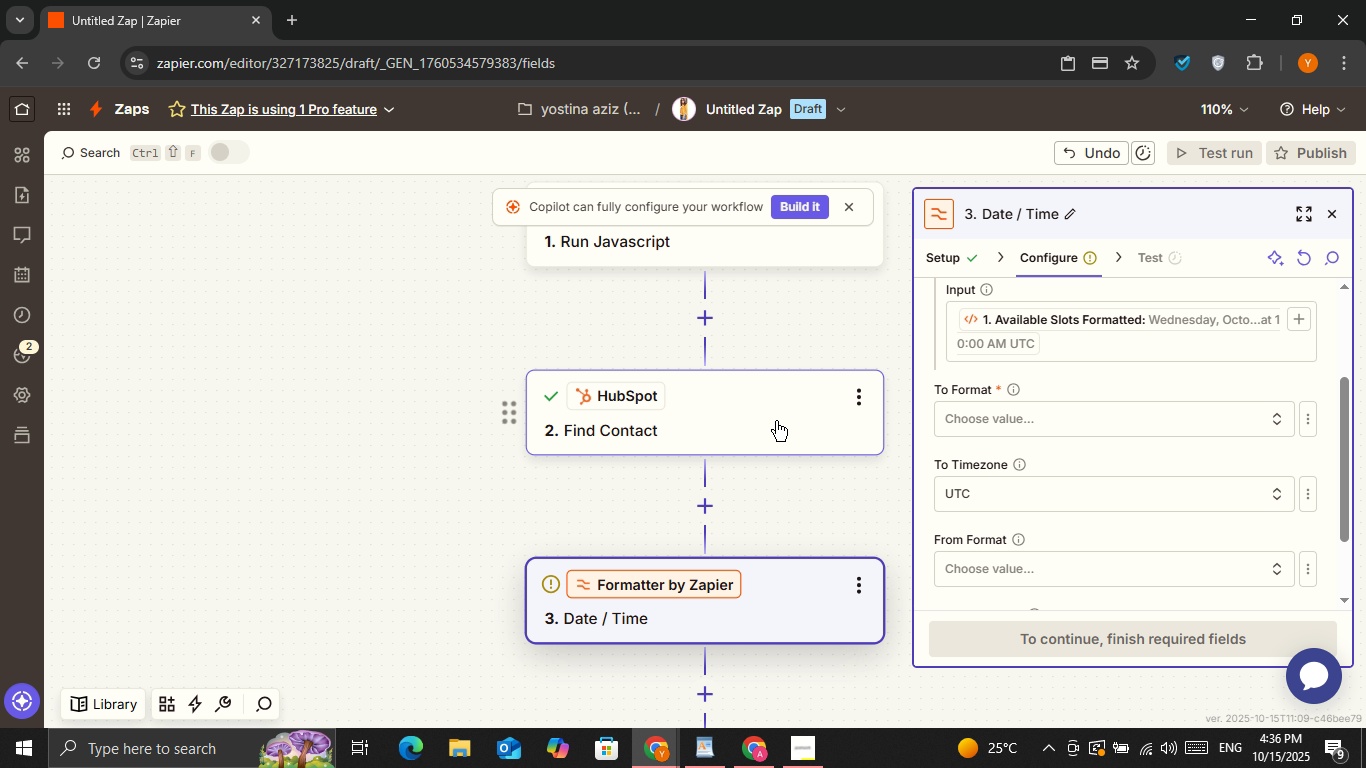 
left_click([774, 417])
 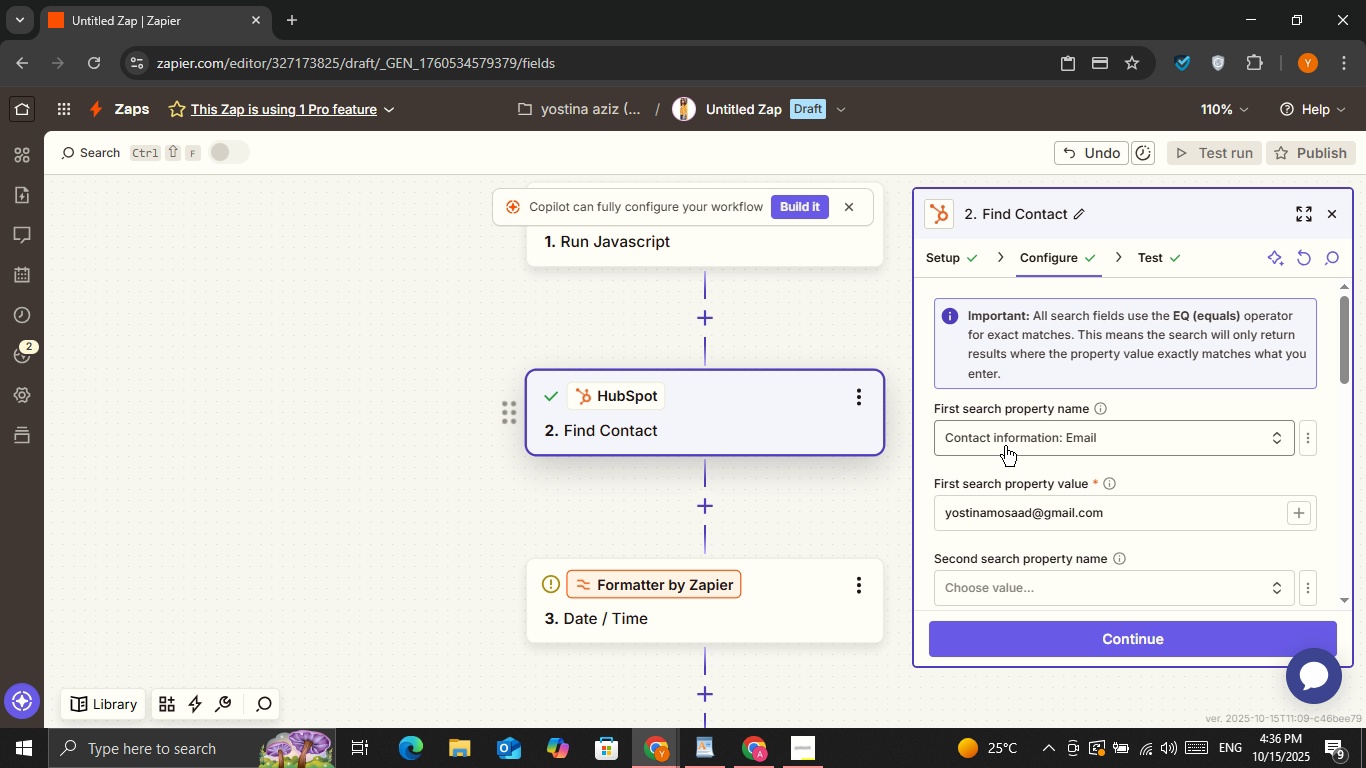 
scroll: coordinate [1030, 474], scroll_direction: down, amount: 5.0
 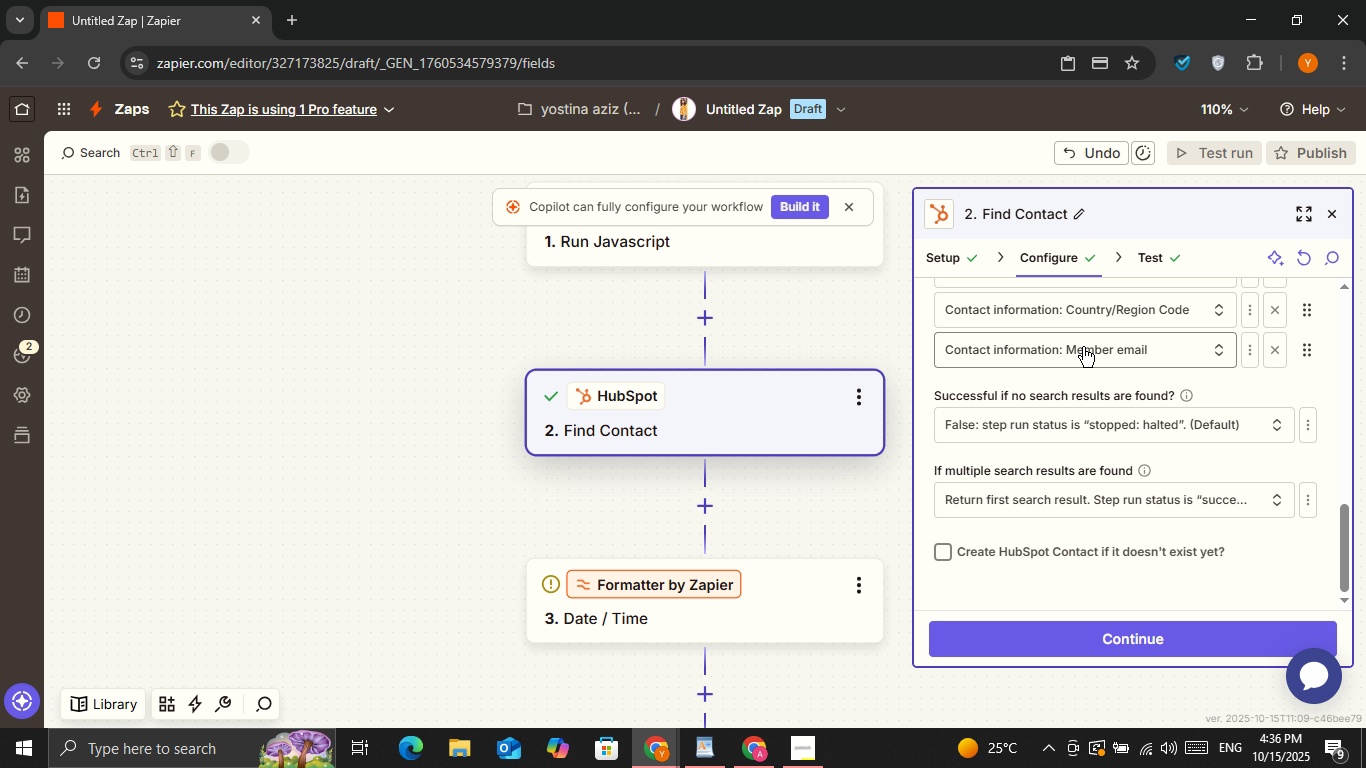 
left_click([1090, 312])
 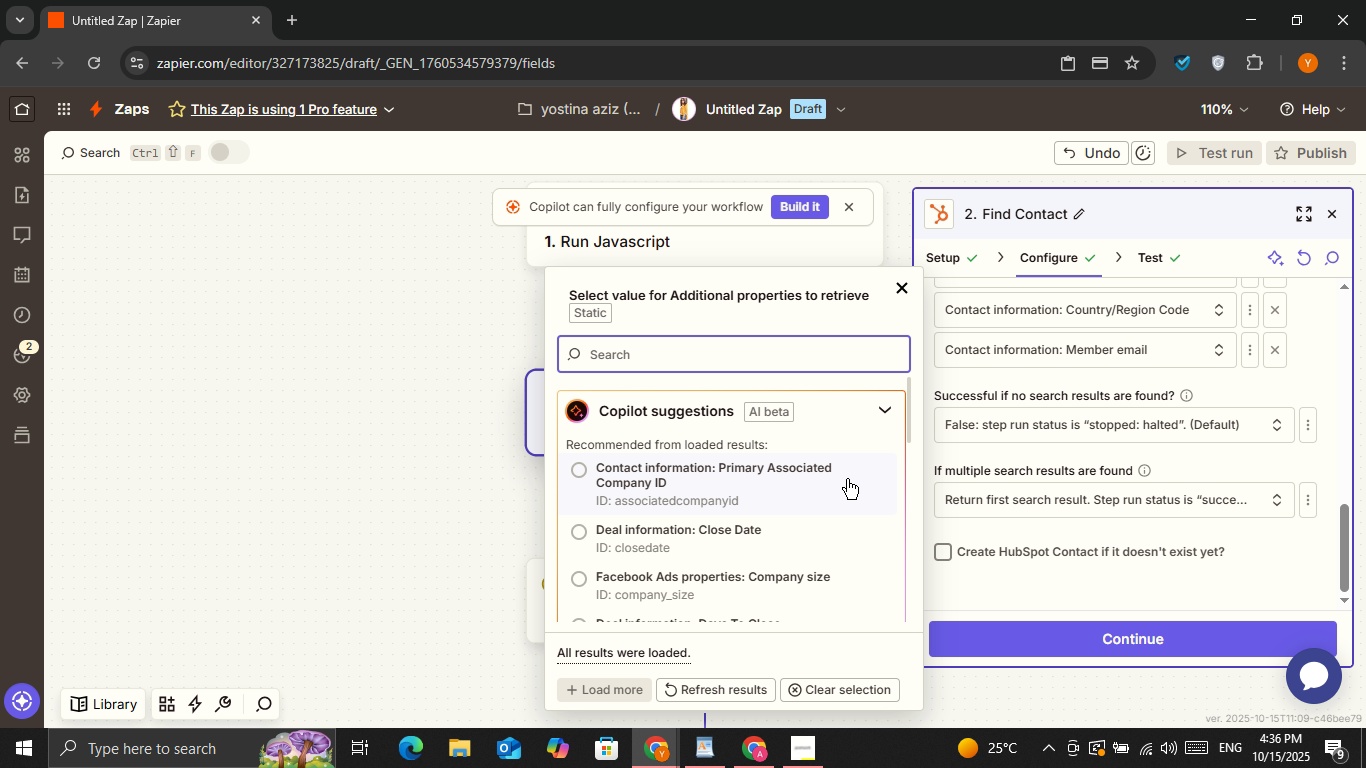 
left_click([895, 294])
 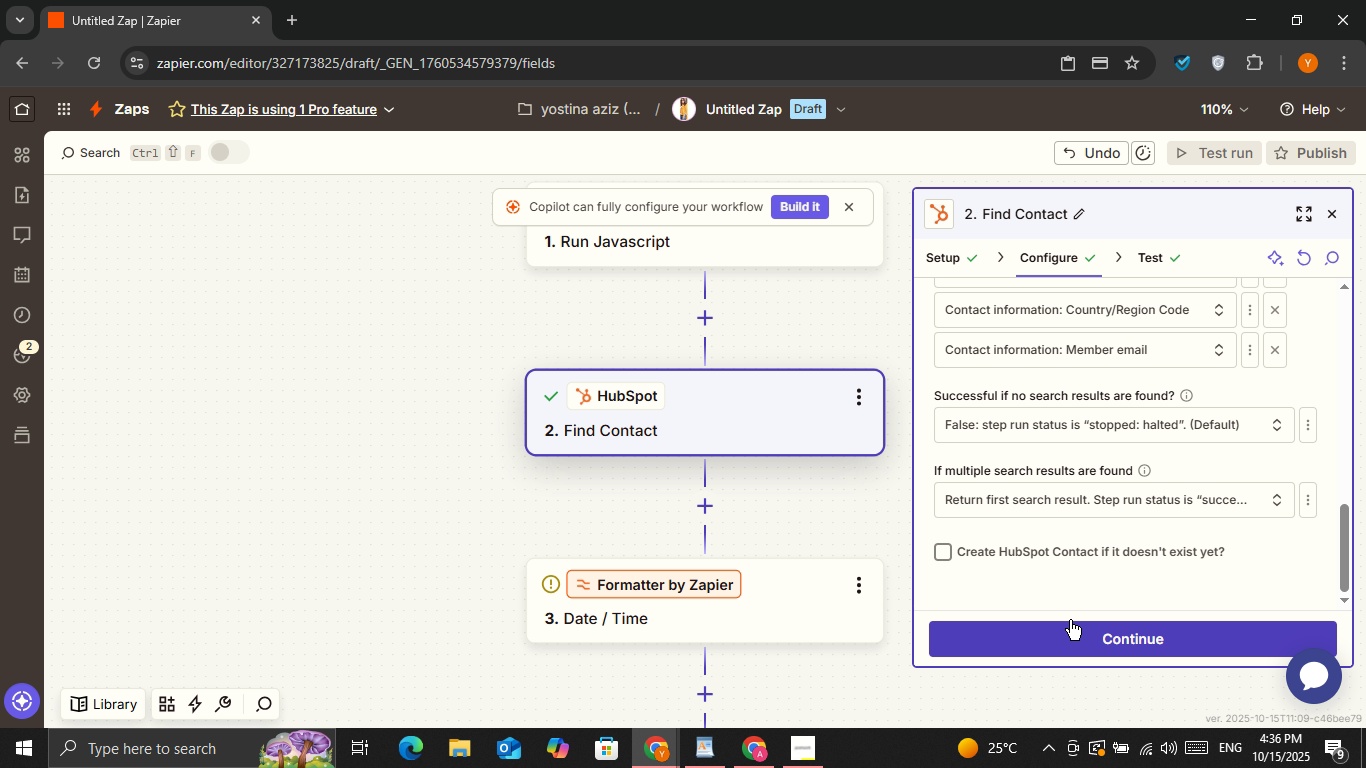 
left_click([1071, 622])
 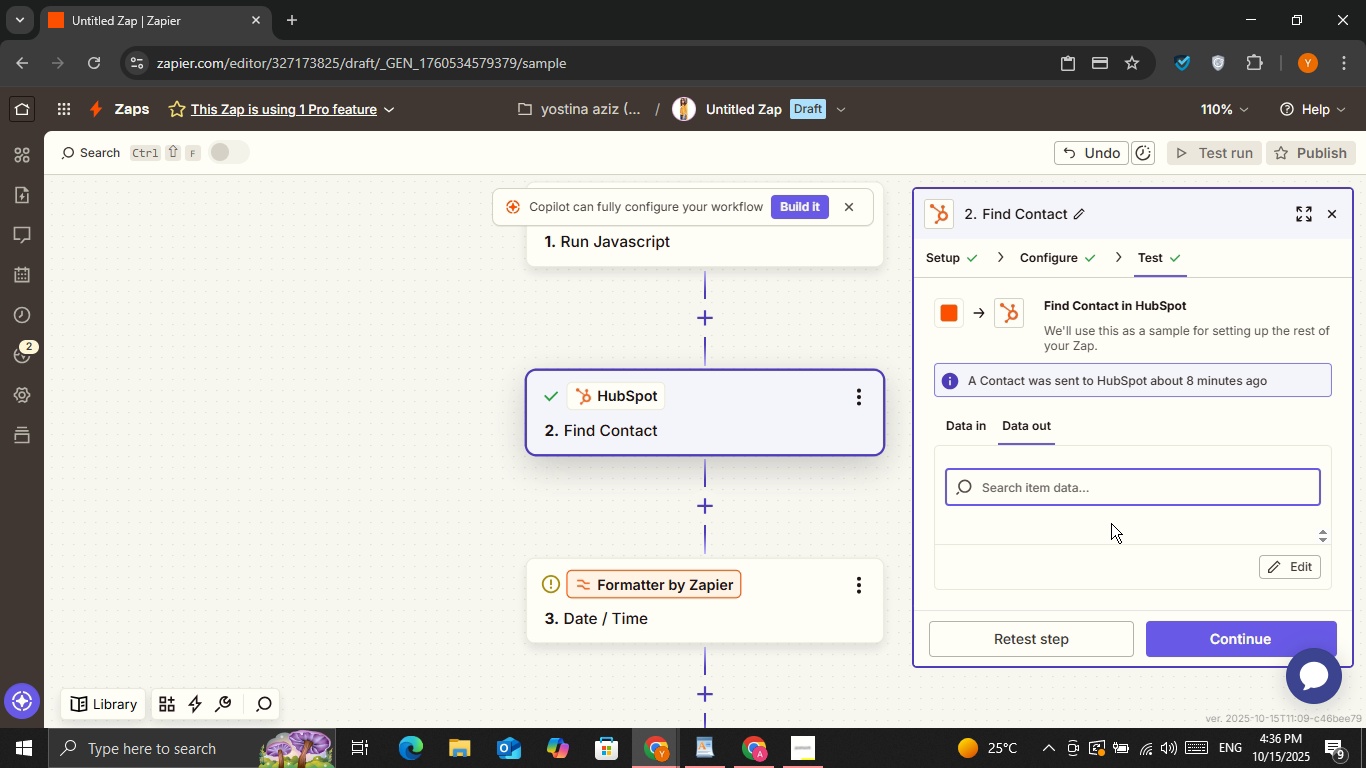 
scroll: coordinate [1266, 537], scroll_direction: down, amount: 11.0
 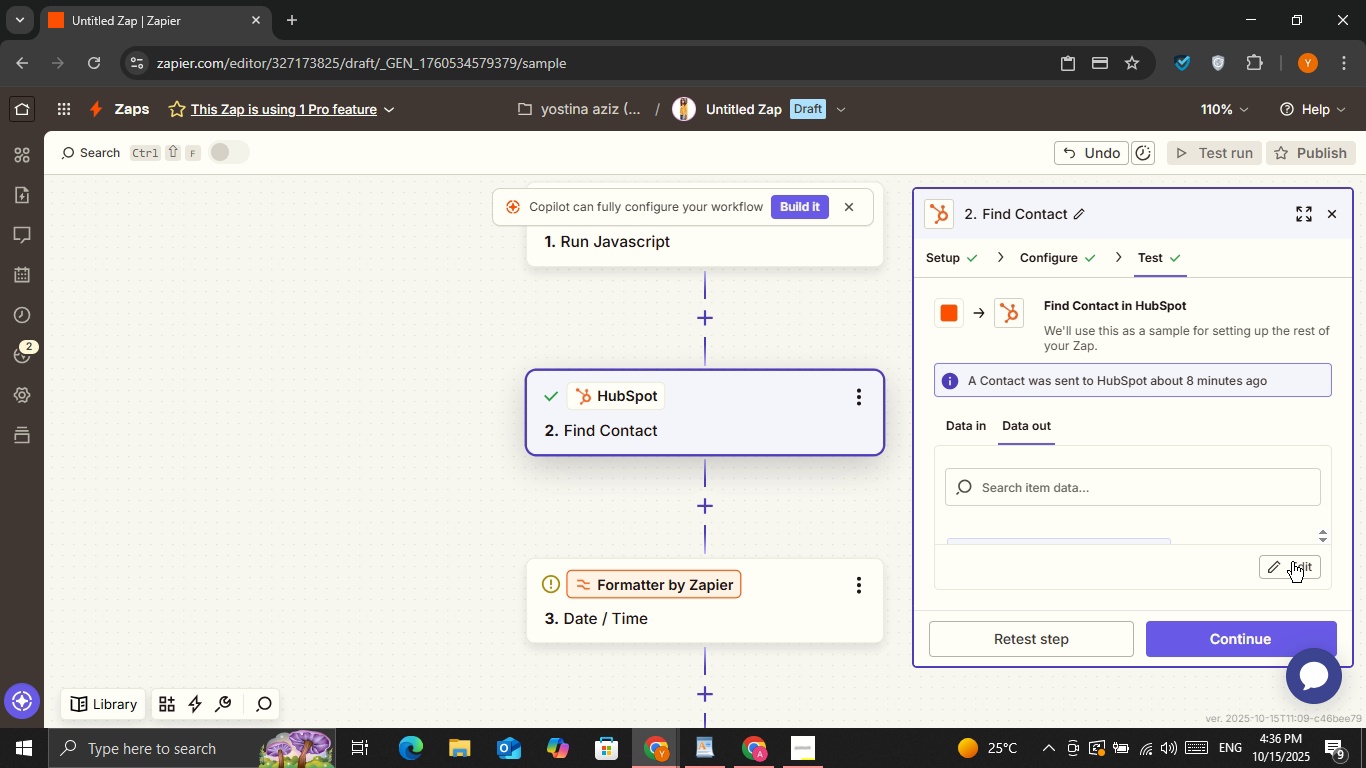 
left_click([1292, 562])
 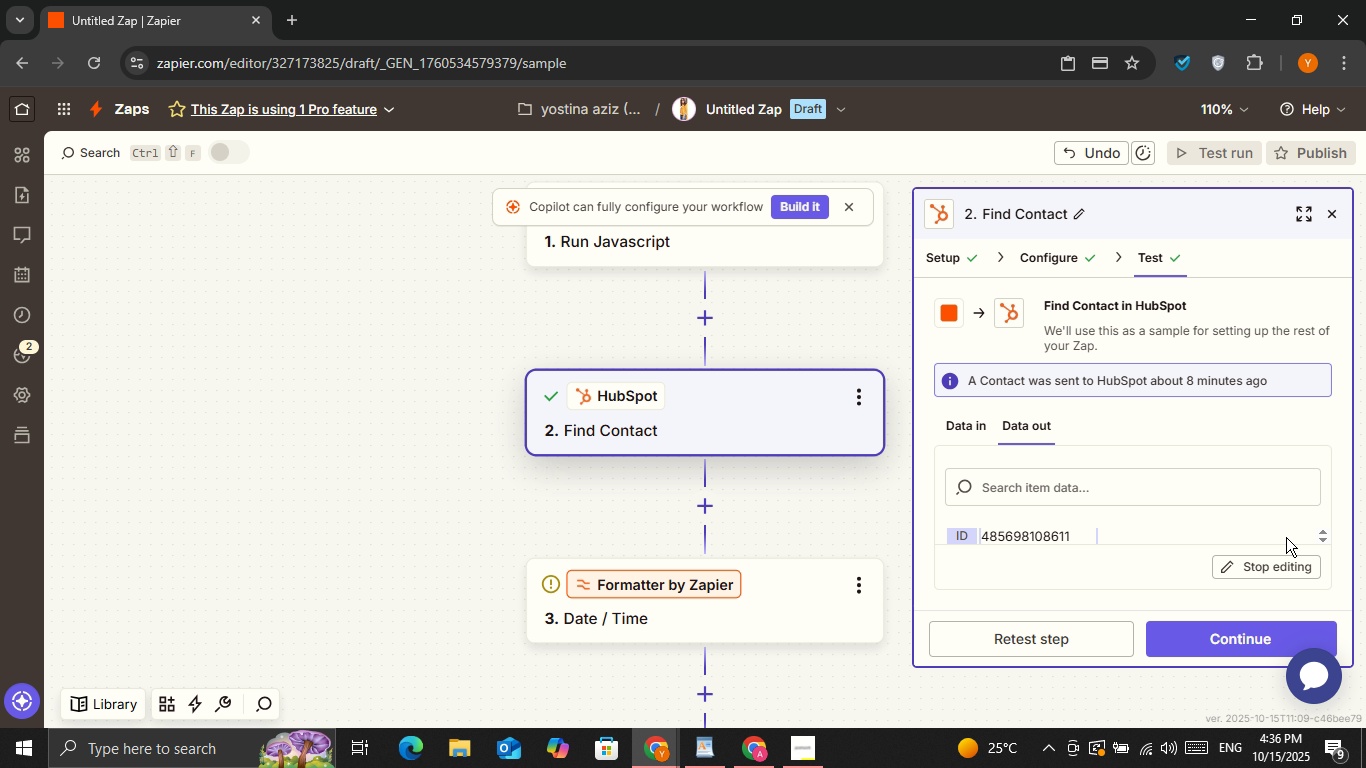 
double_click([1282, 554])
 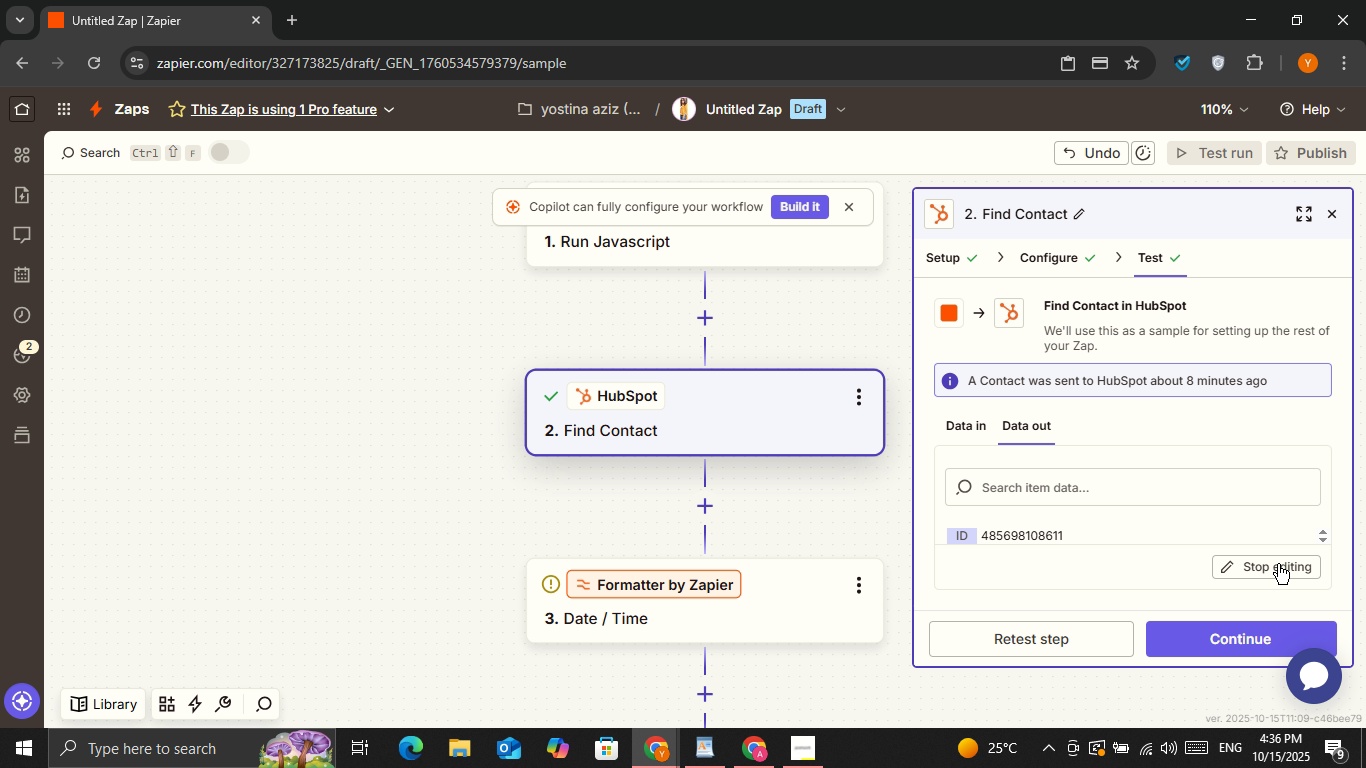 
triple_click([1278, 564])
 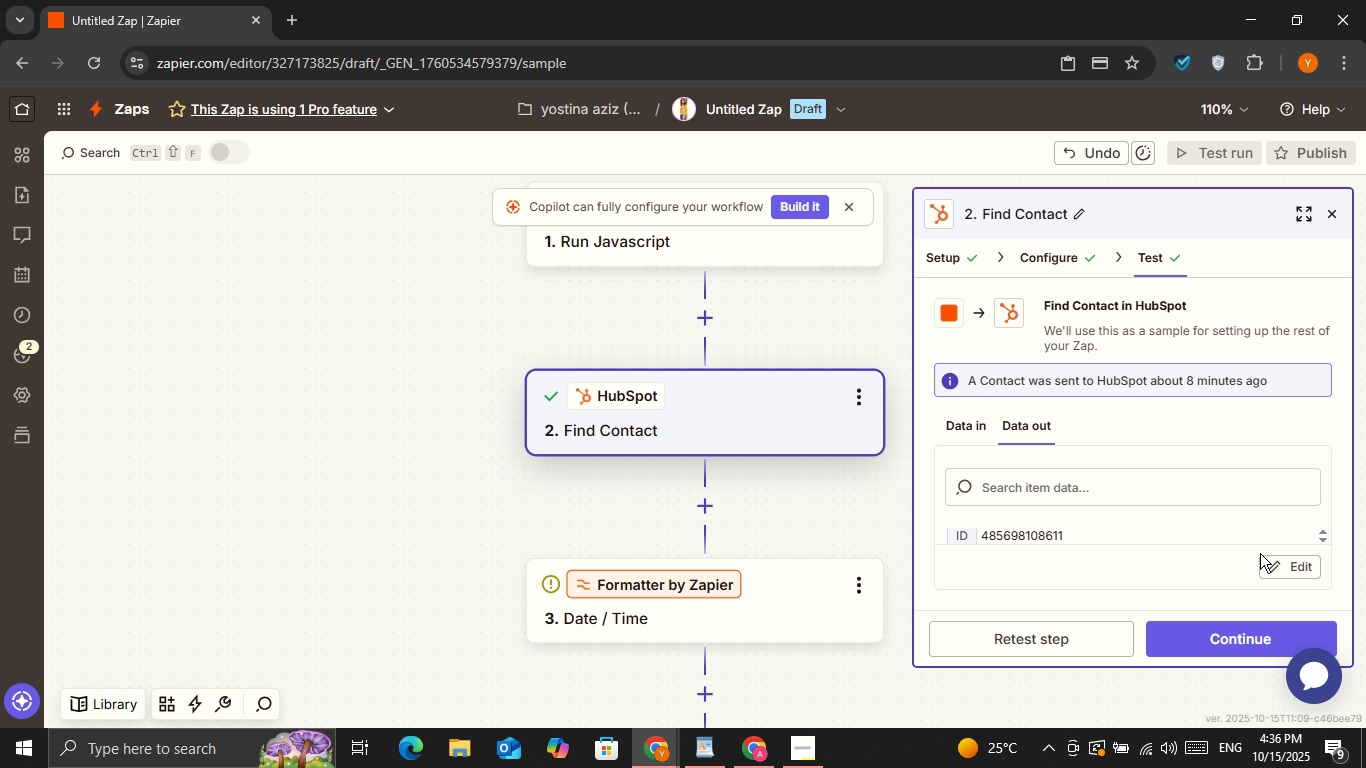 
scroll: coordinate [1245, 528], scroll_direction: down, amount: 7.0
 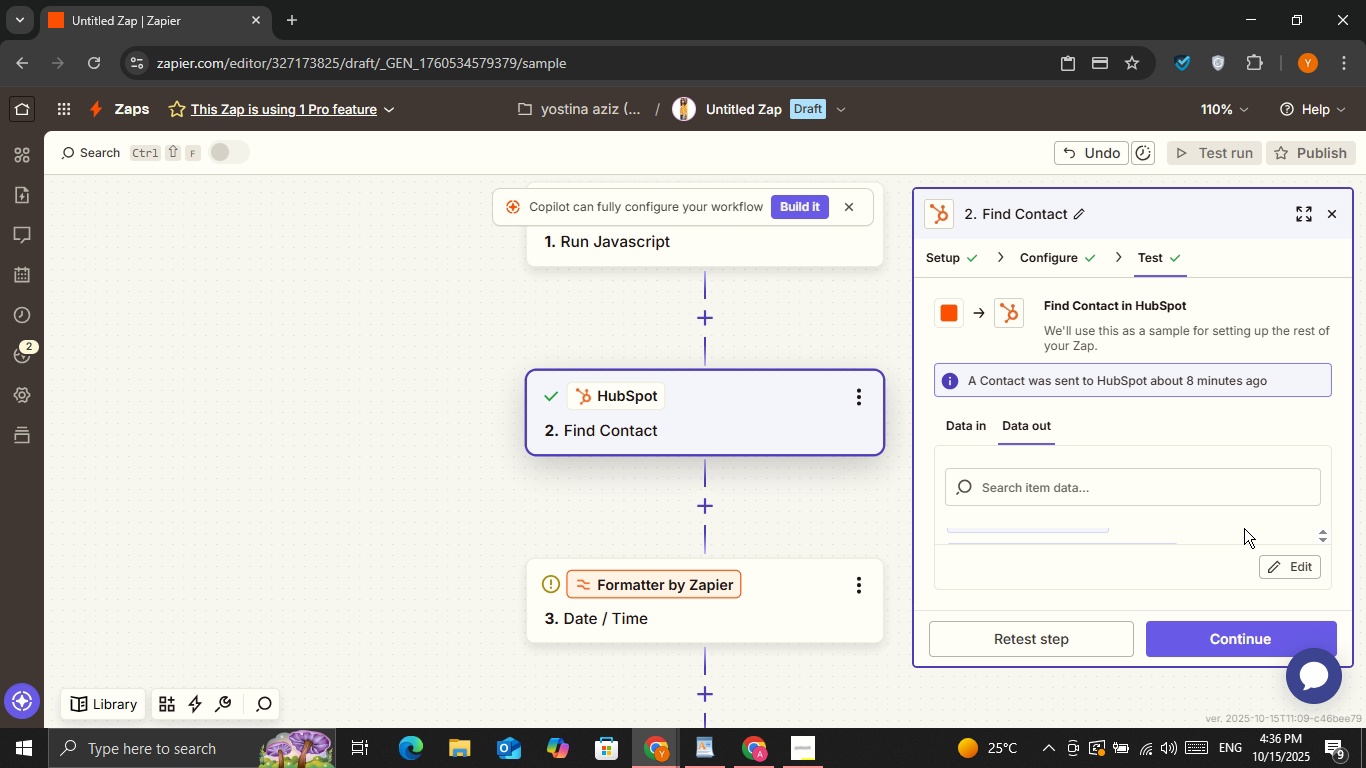 
scroll: coordinate [1244, 528], scroll_direction: up, amount: 1.0
 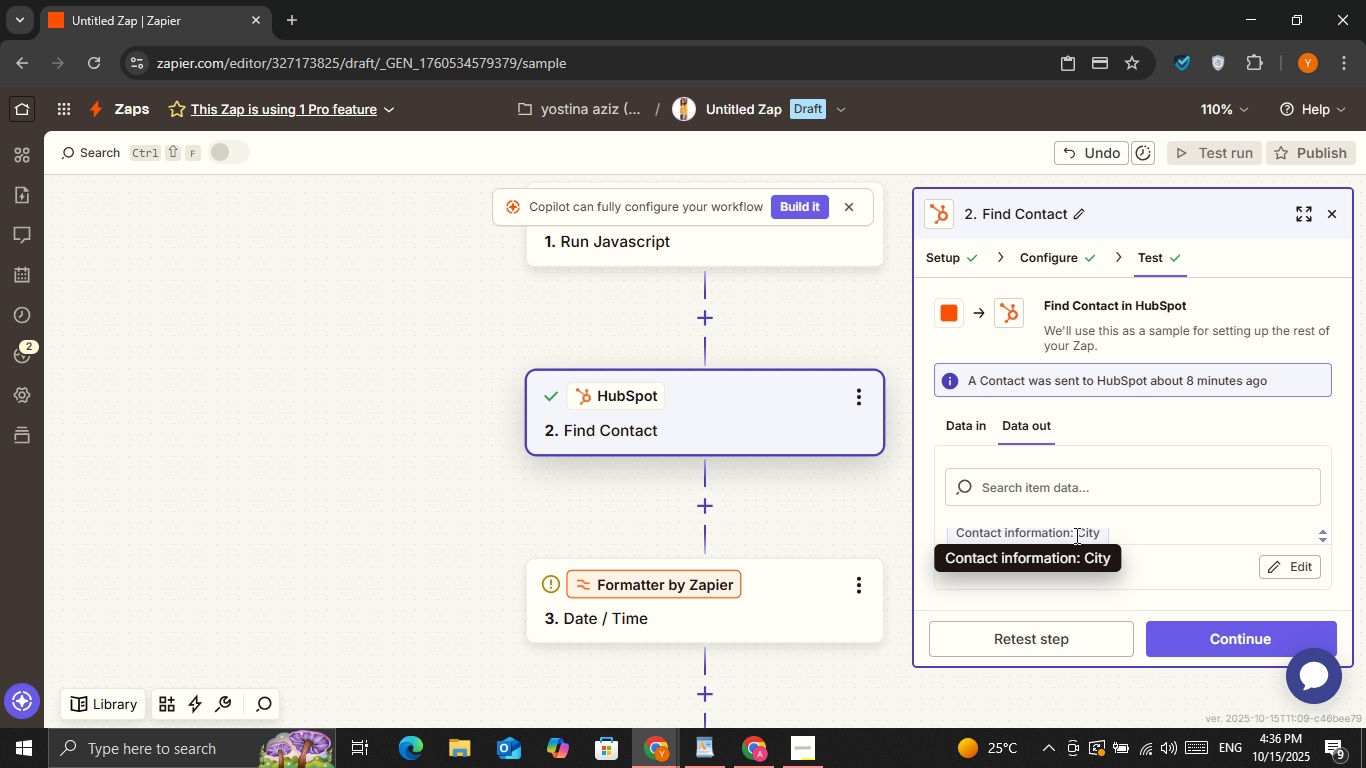 
left_click([1075, 535])
 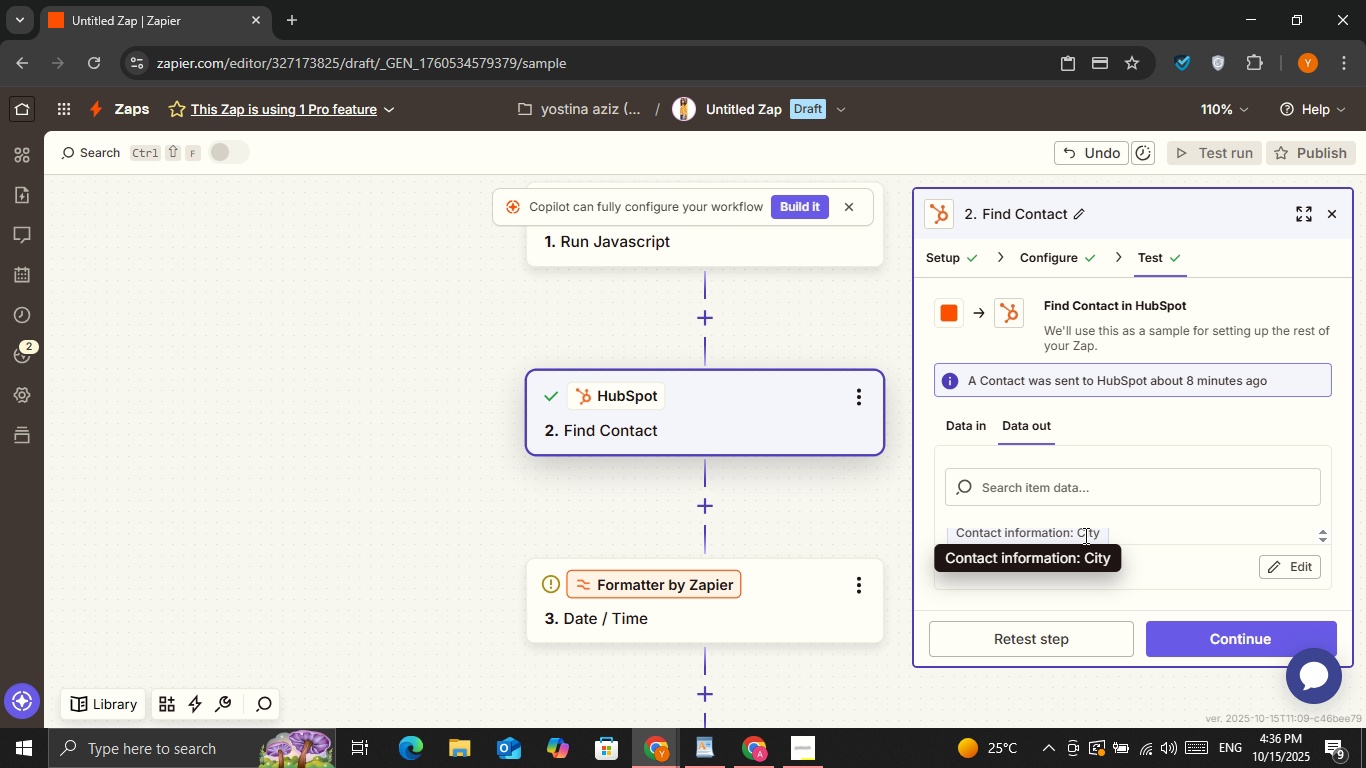 
left_click_drag(start_coordinate=[1078, 535], to_coordinate=[1103, 535])
 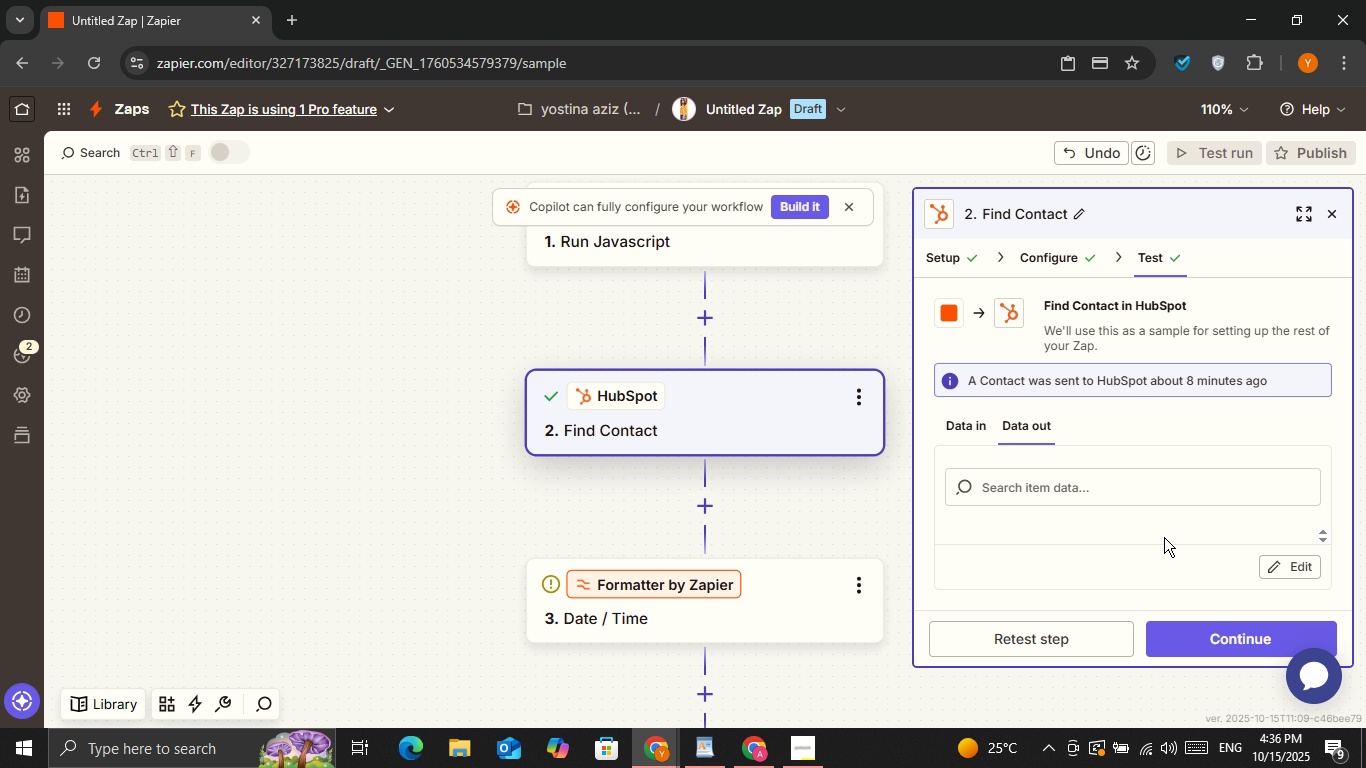 
left_click([1164, 537])
 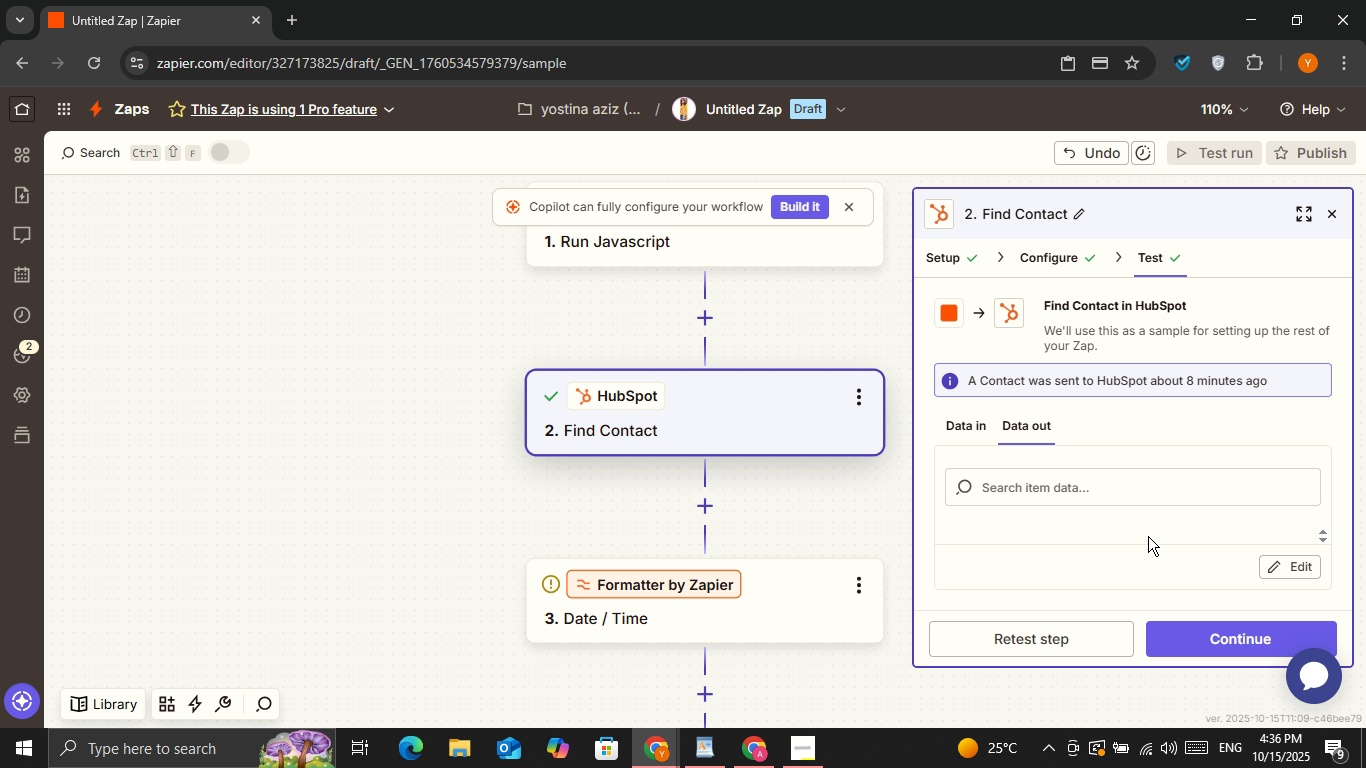 
scroll: coordinate [1148, 536], scroll_direction: down, amount: 1.0
 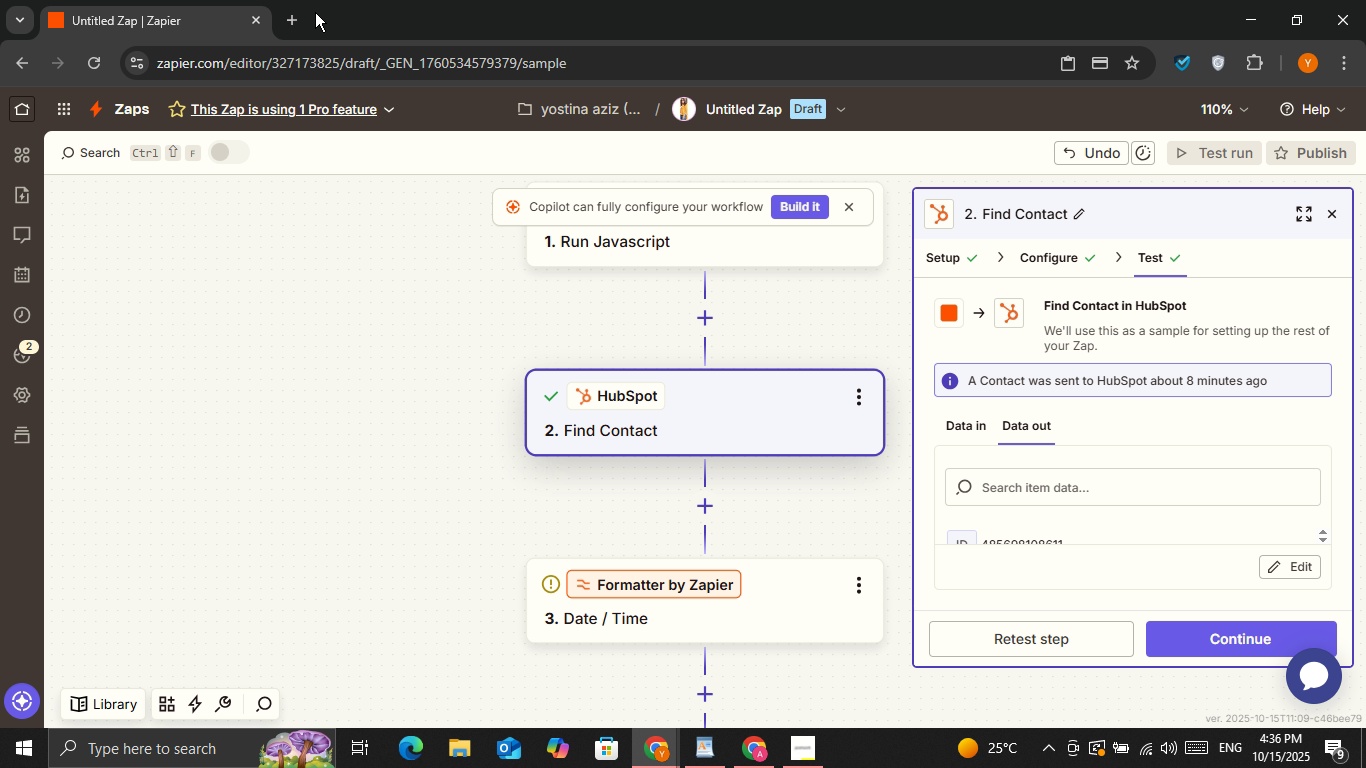 
left_click([298, 18])
 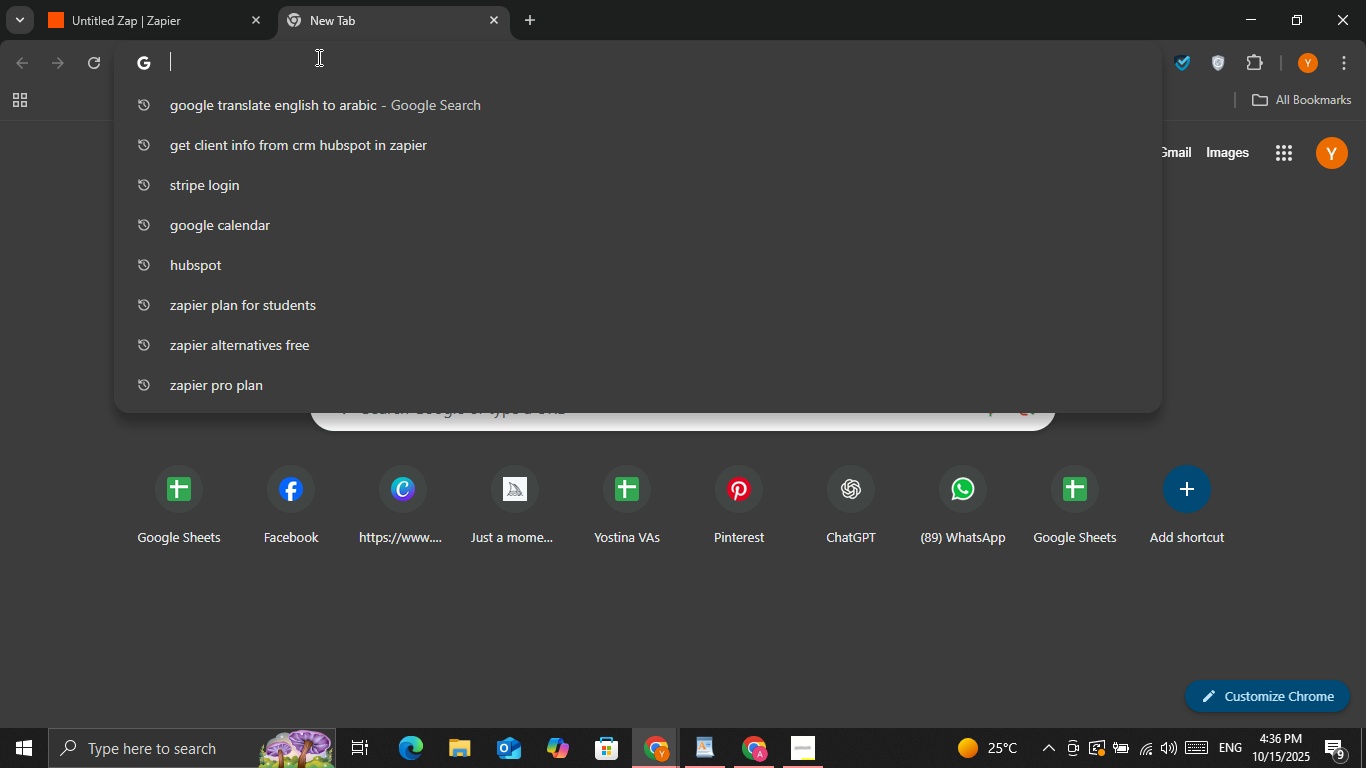 
type(za)
key(Backspace)
key(Backspace)
key(Backspace)
type(hubb)
key(Backspace)
 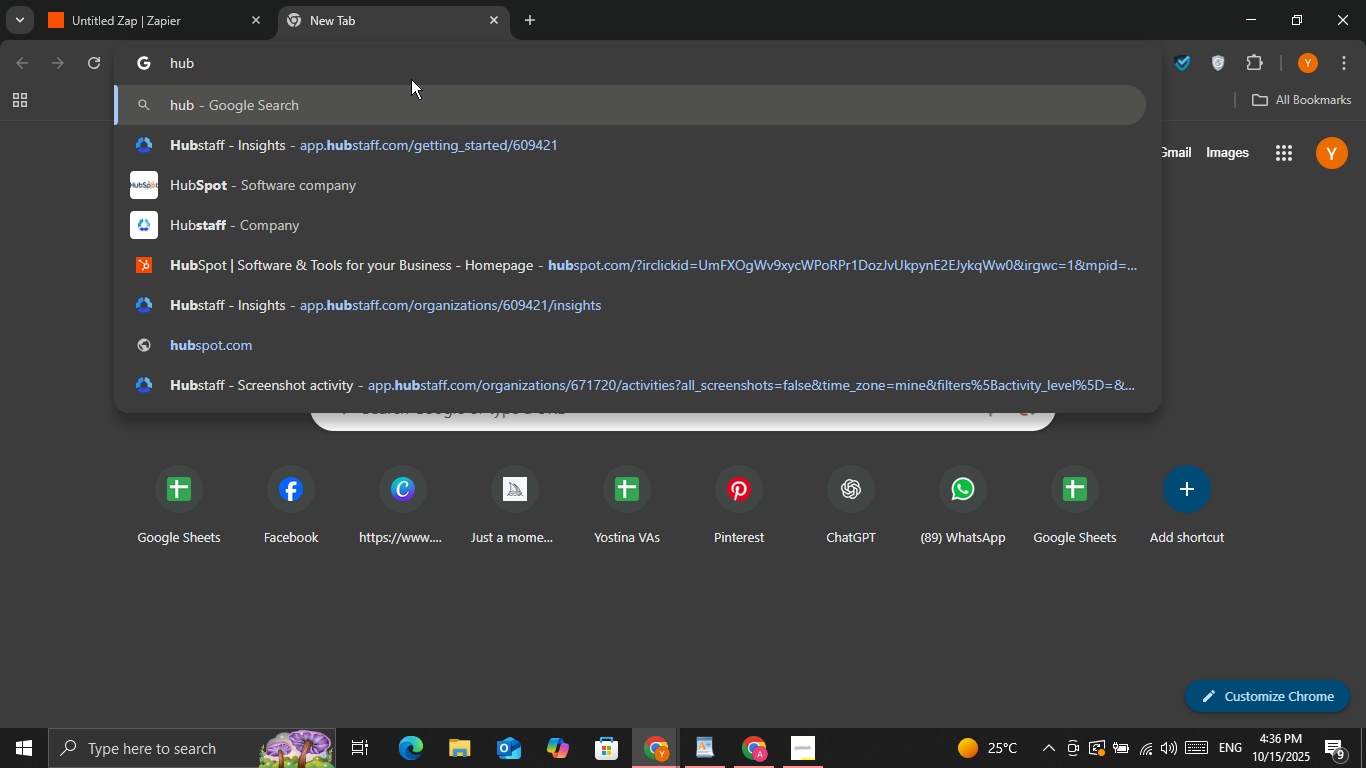 
key(ArrowDown)
 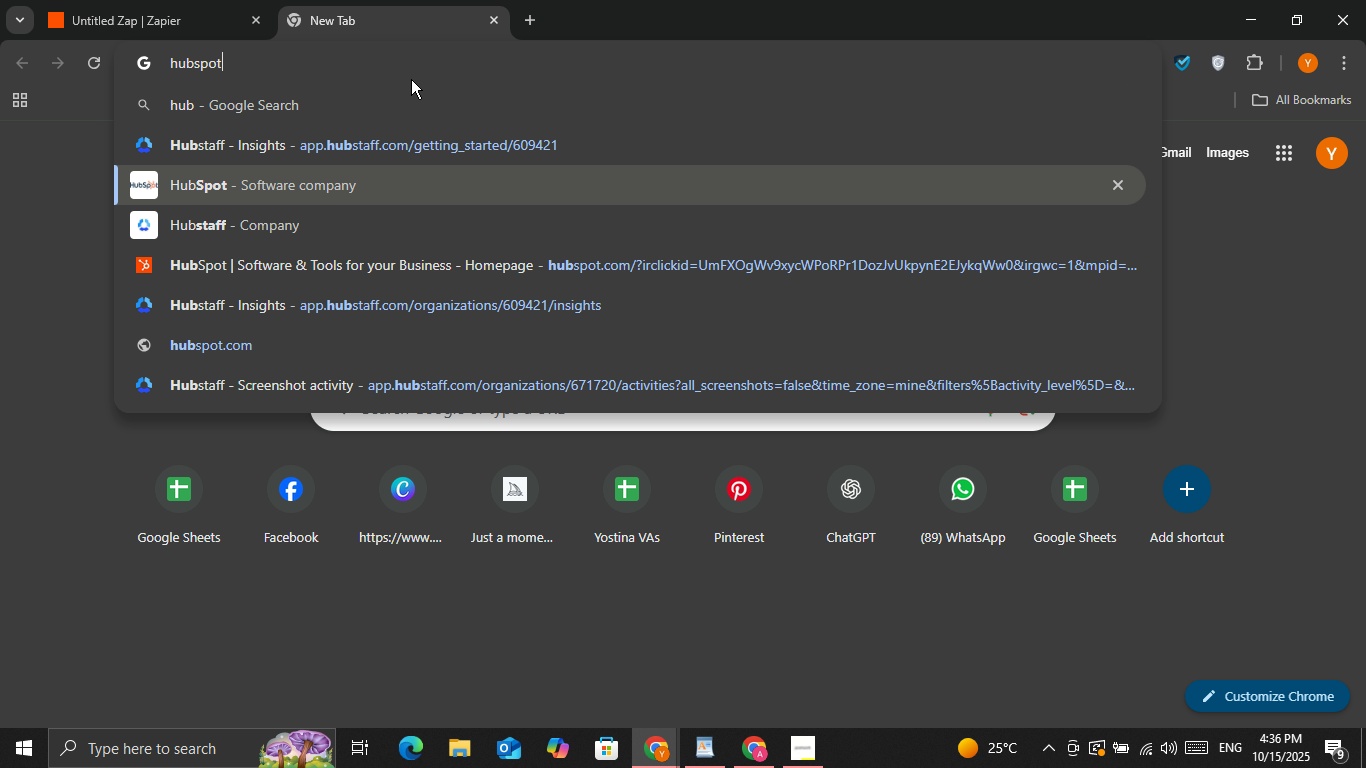 
key(ArrowDown)
 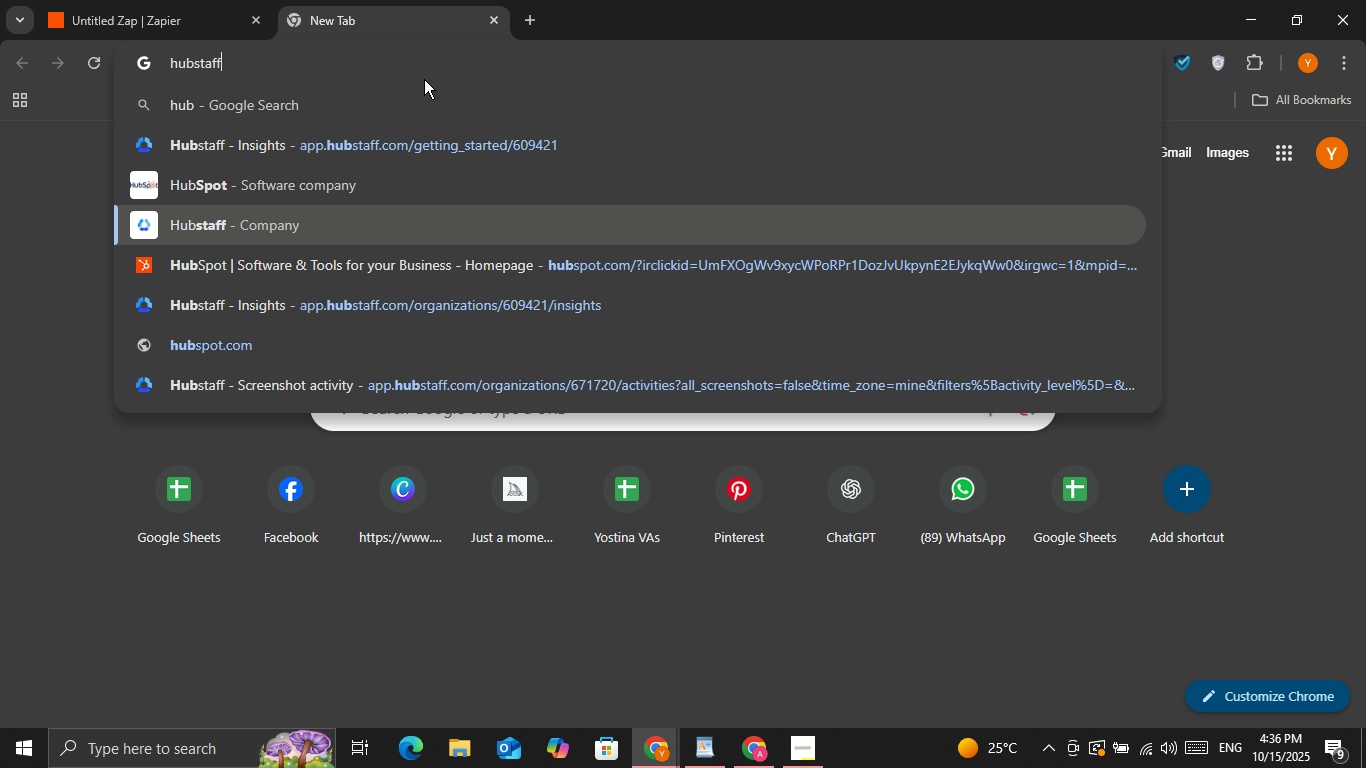 
key(ArrowDown)
 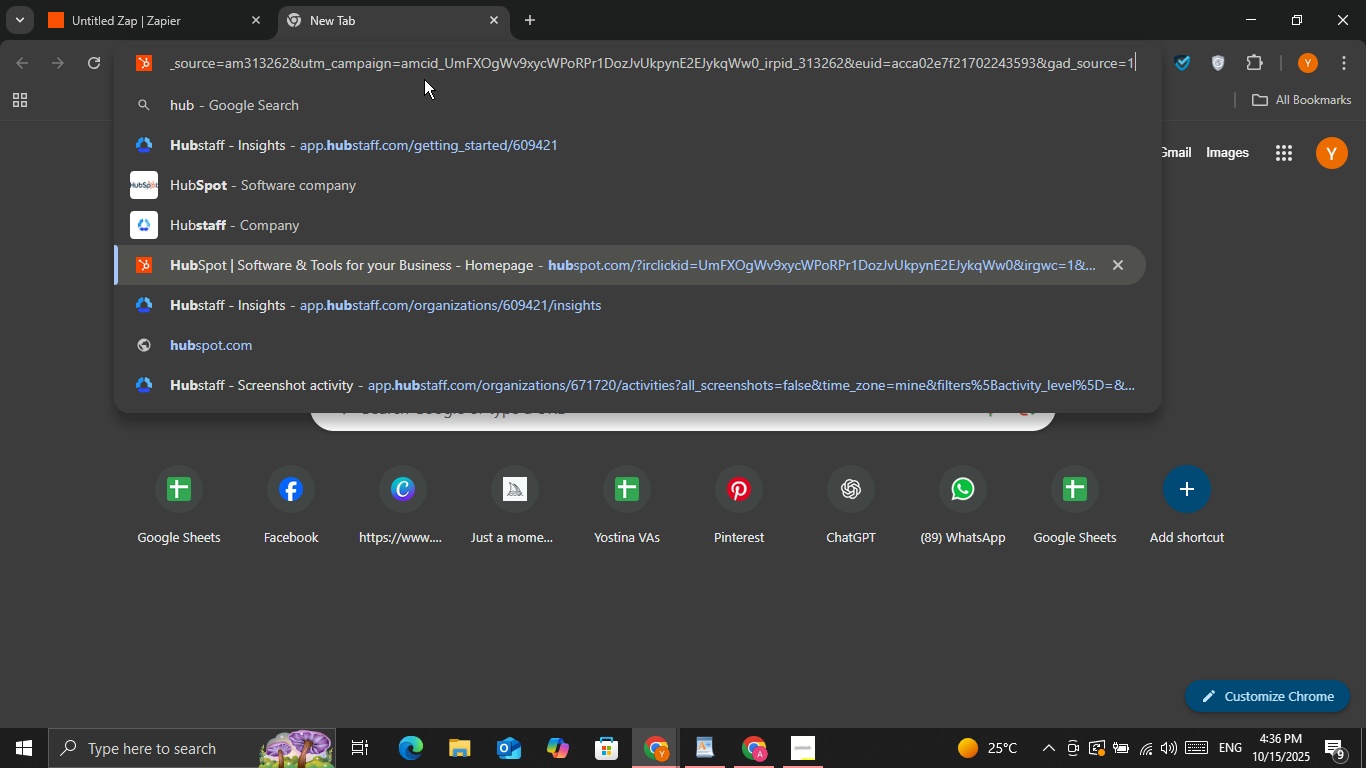 
key(ArrowDown)
 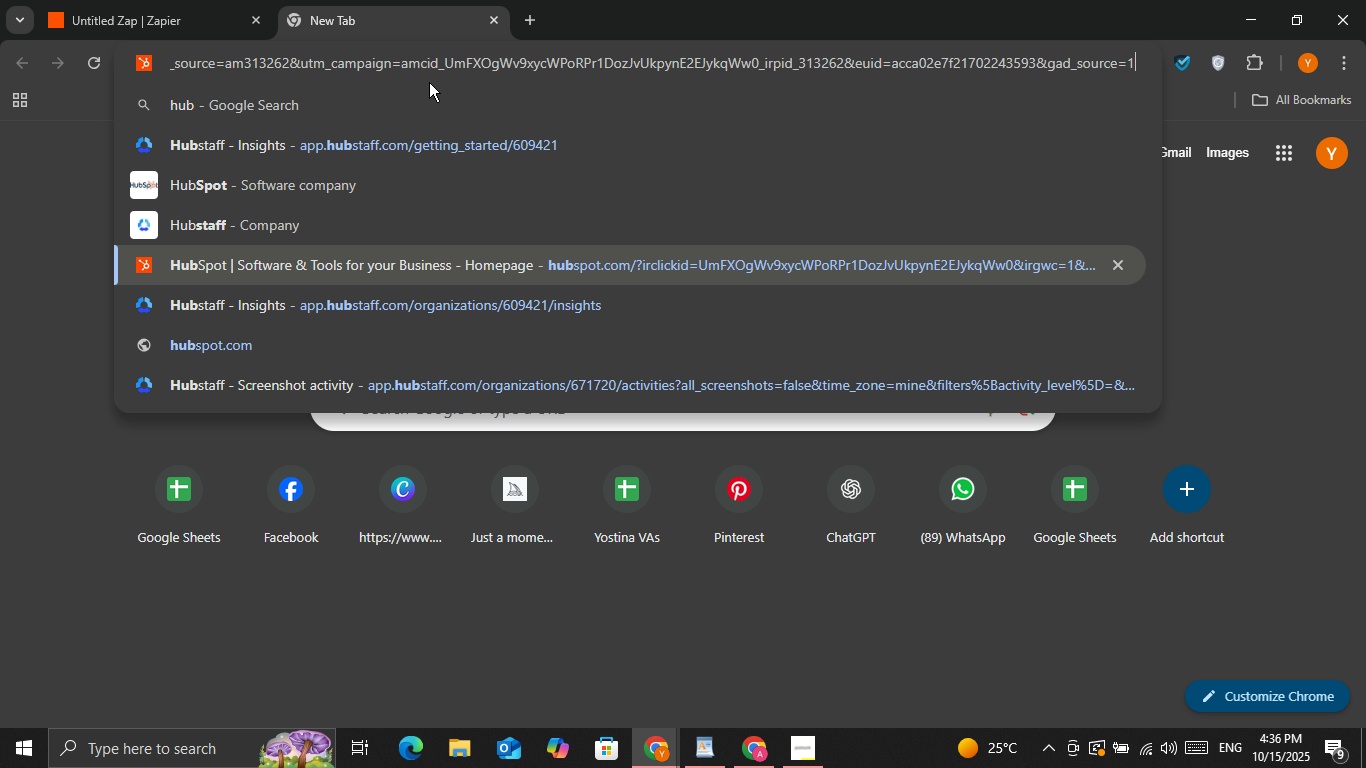 
key(Enter)
 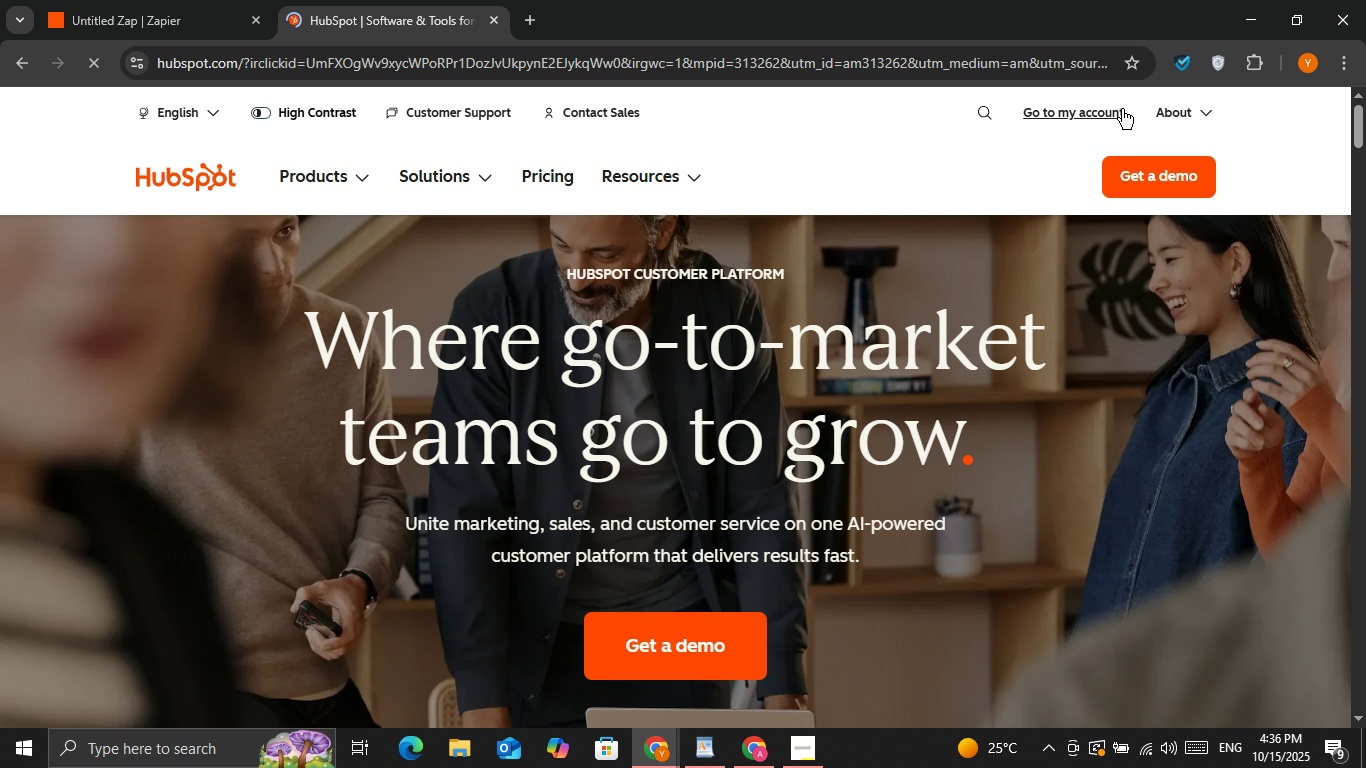 
left_click([1029, 111])
 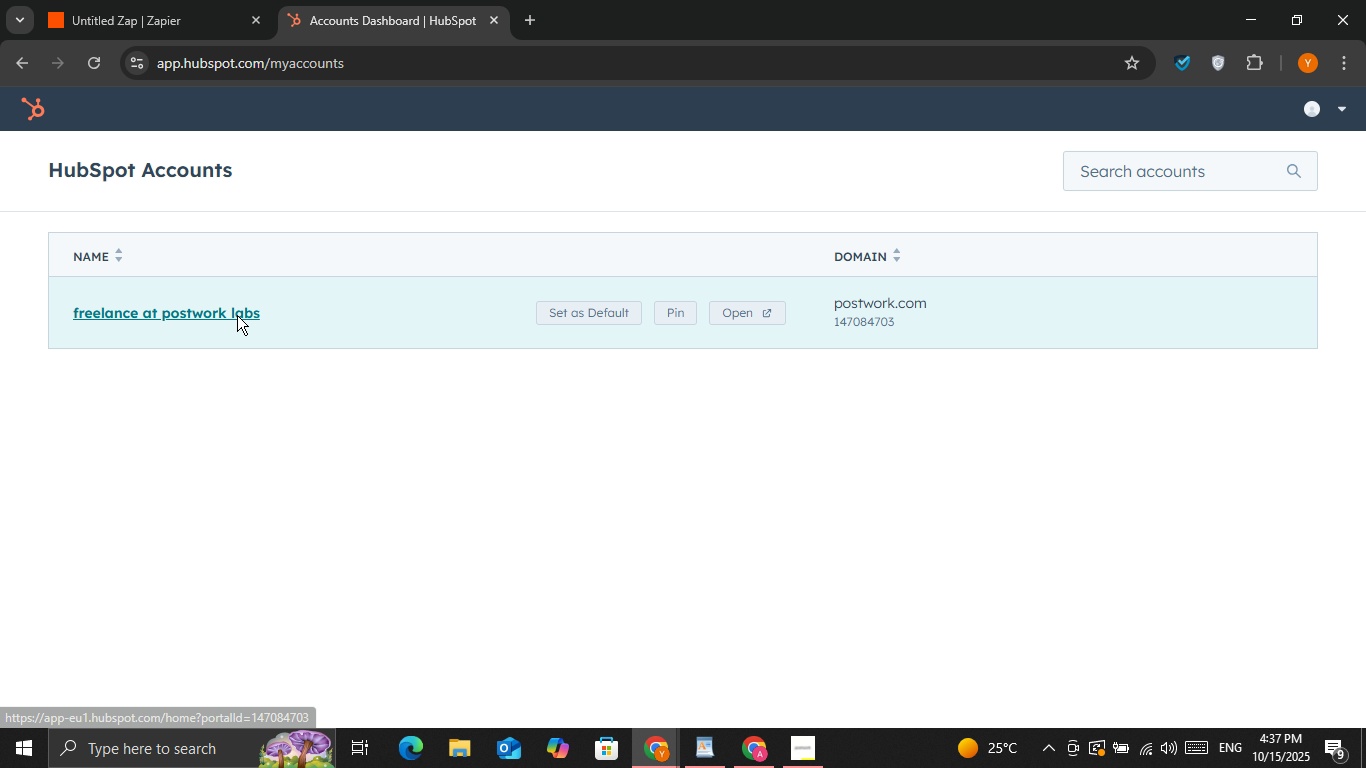 
wait(5.02)
 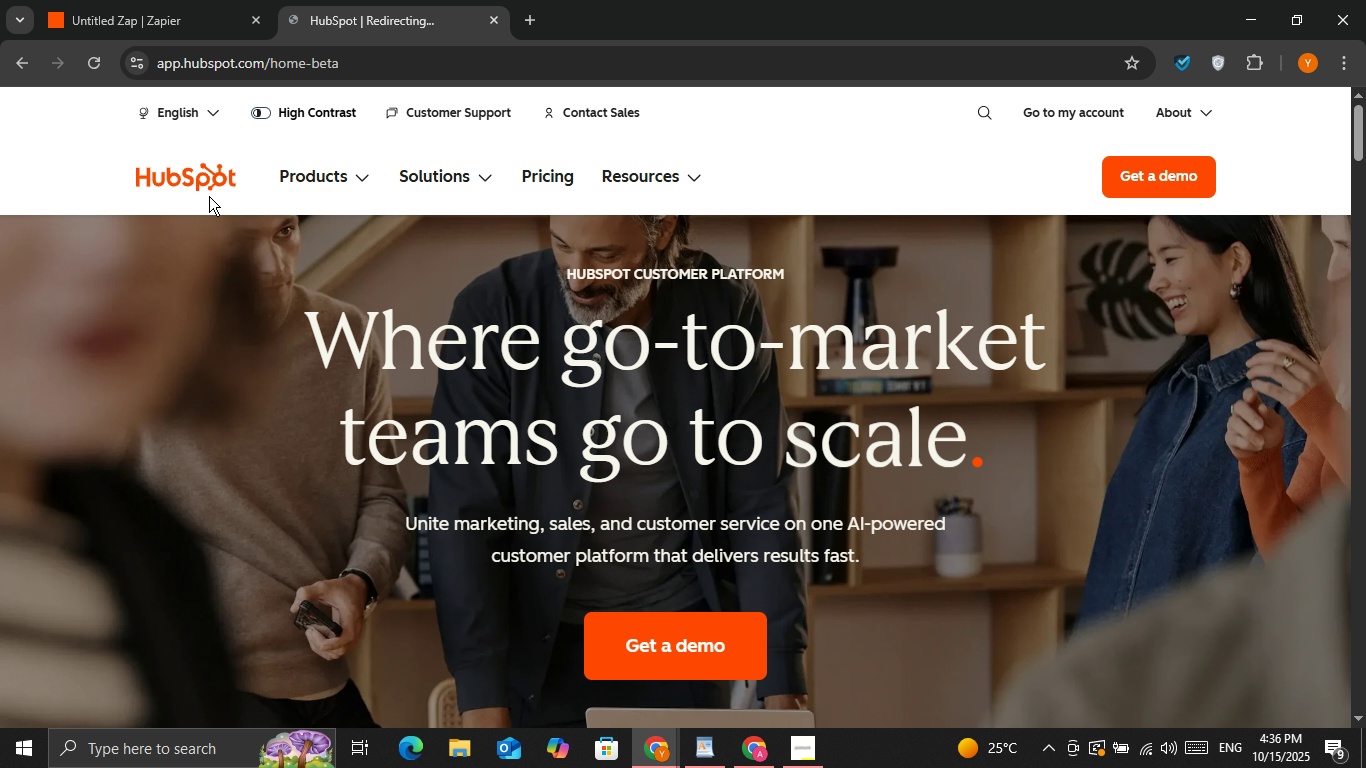 
double_click([224, 308])
 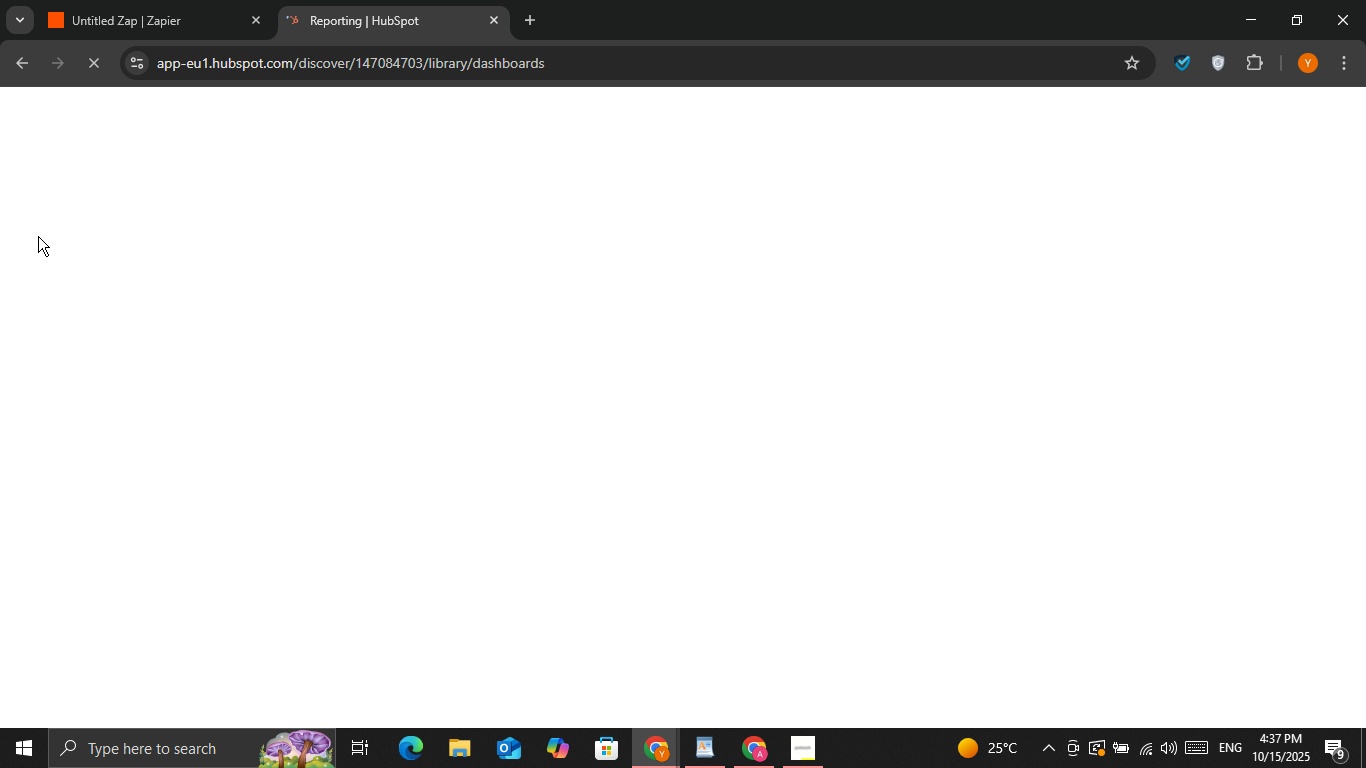 
wait(6.84)
 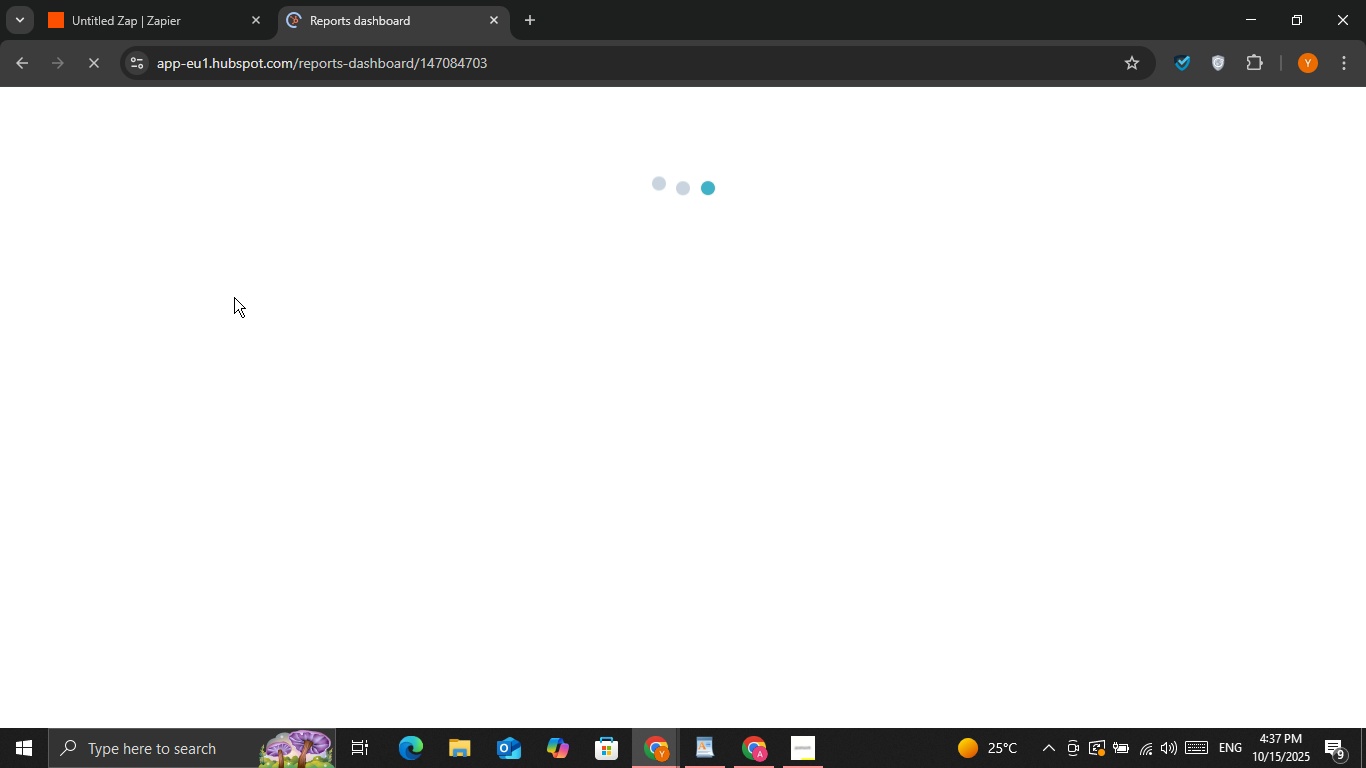 
double_click([38, 236])
 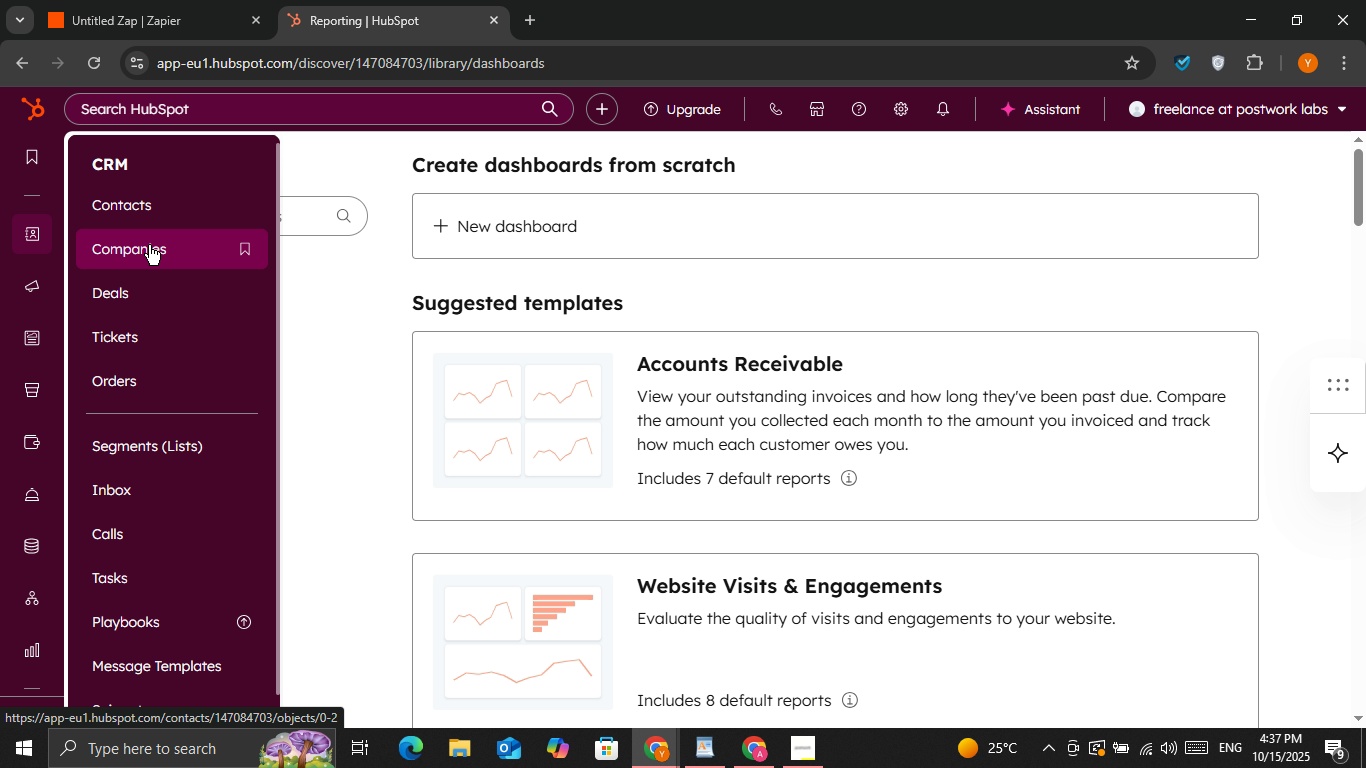 
left_click([149, 218])
 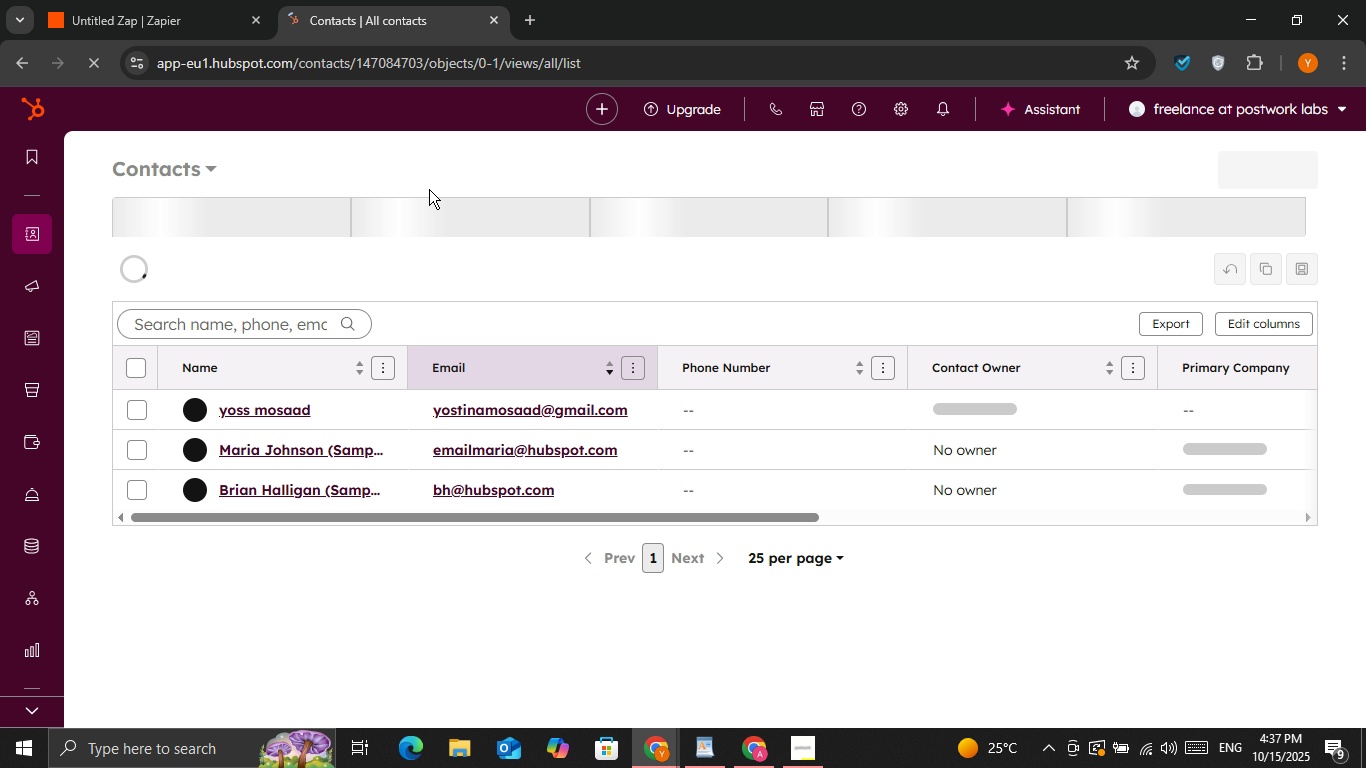 
wait(5.45)
 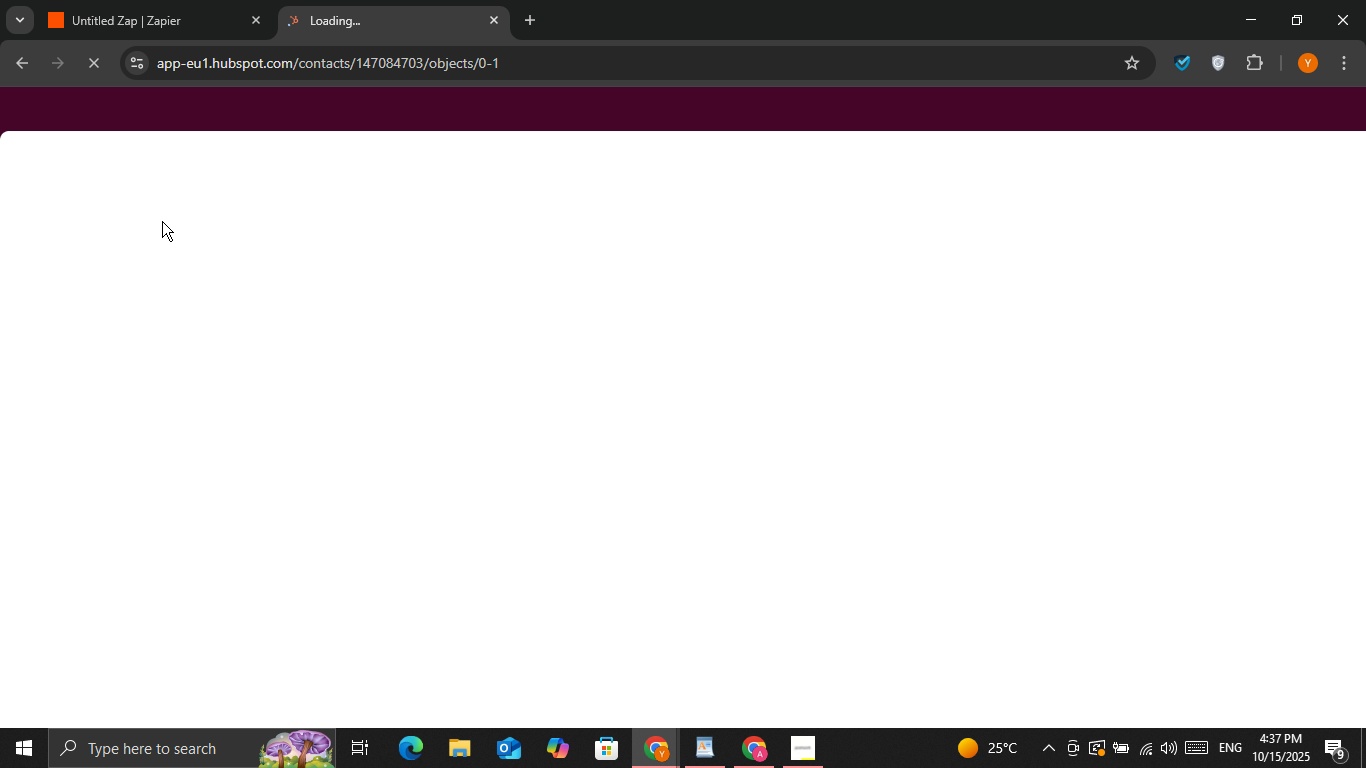 
left_click([268, 422])
 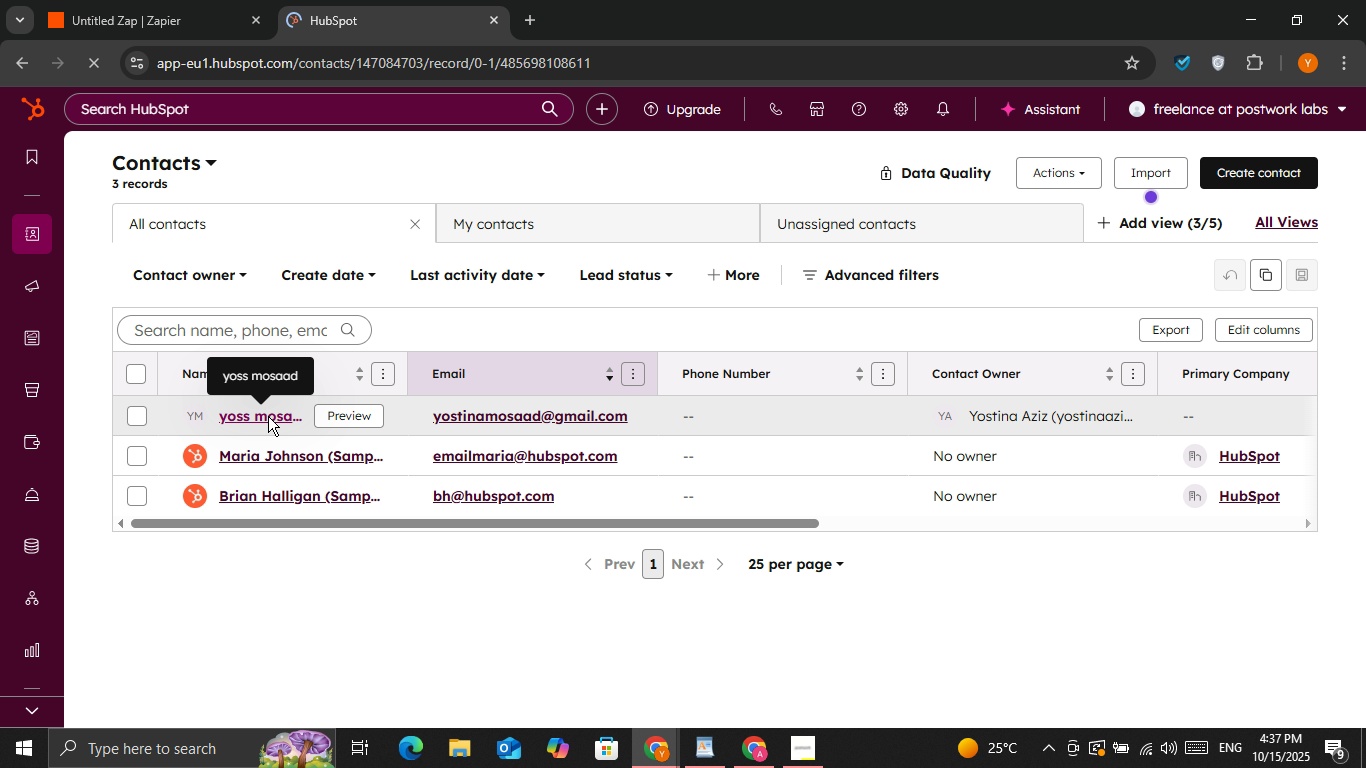 
left_click([268, 416])
 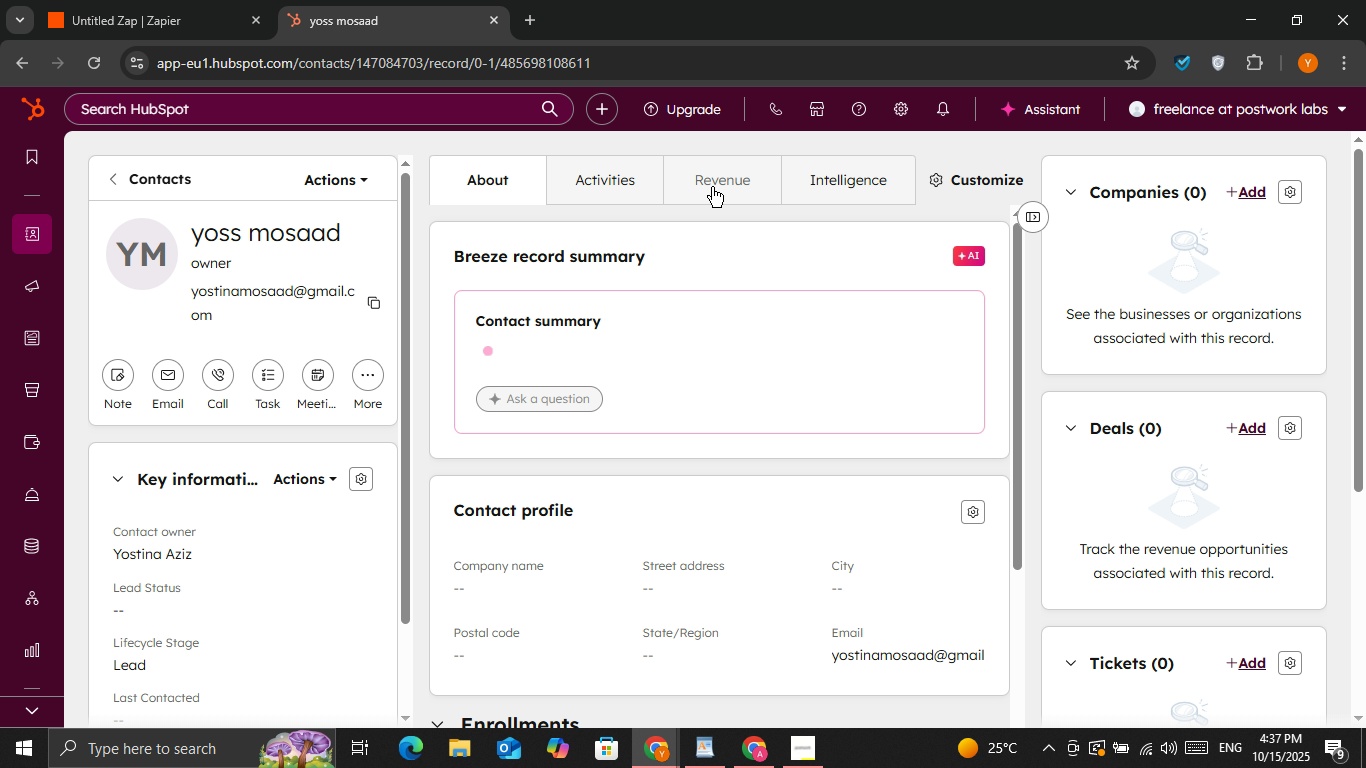 
wait(7.37)
 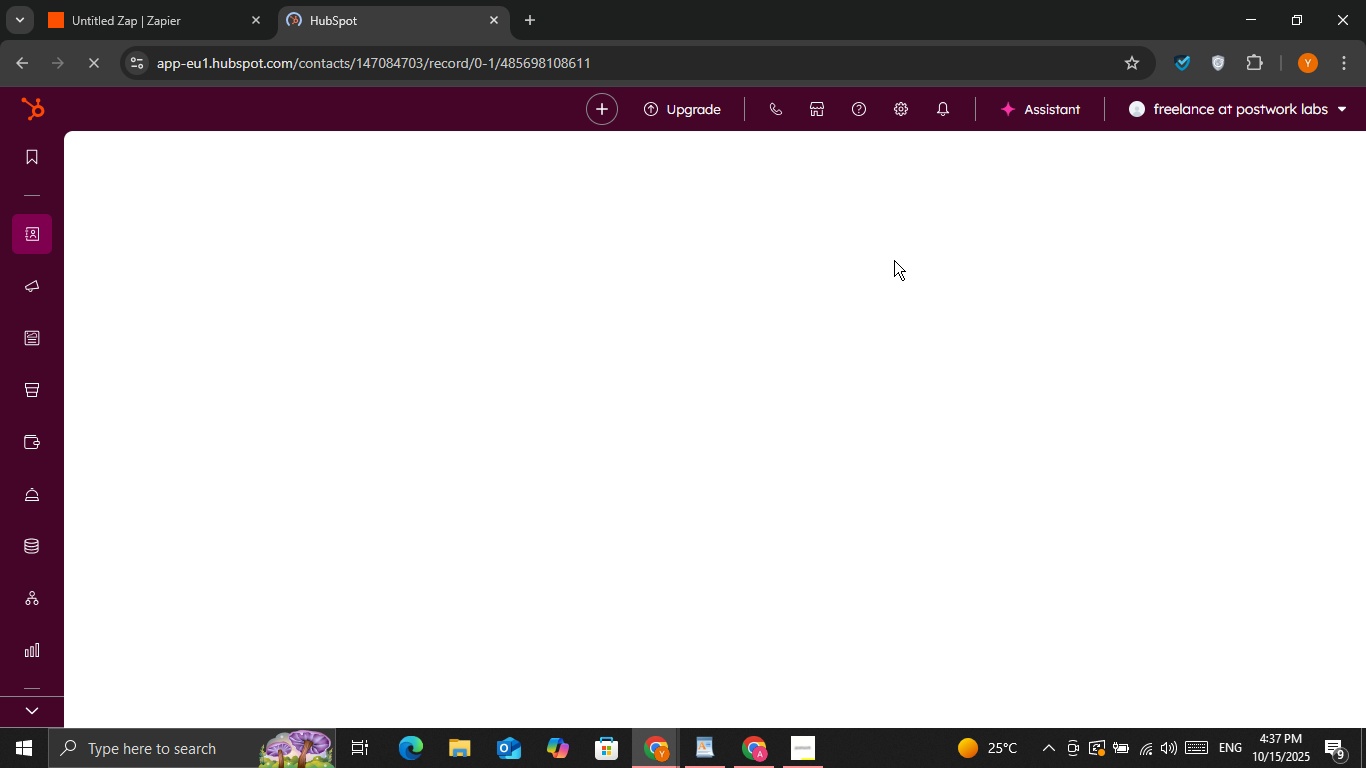 
scroll: coordinate [321, 466], scroll_direction: down, amount: 1.0
 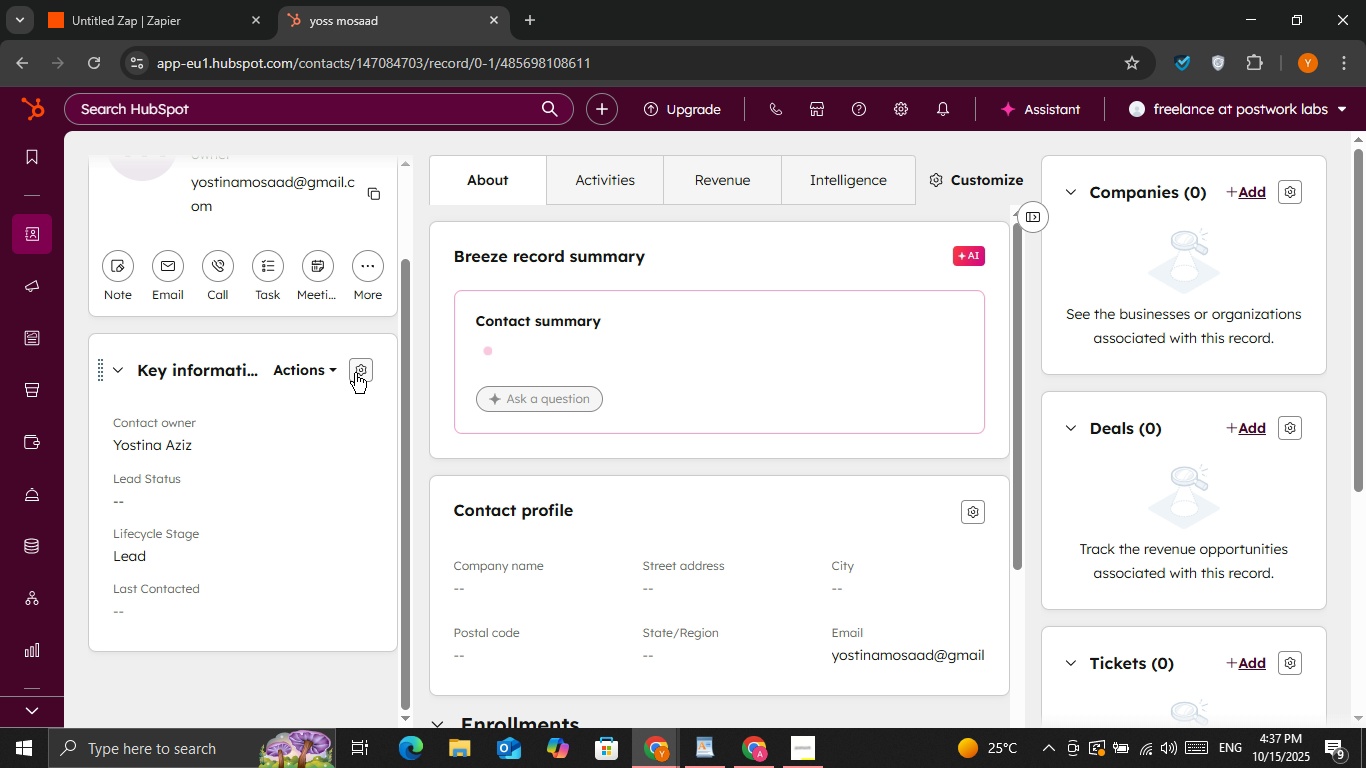 
left_click([355, 373])
 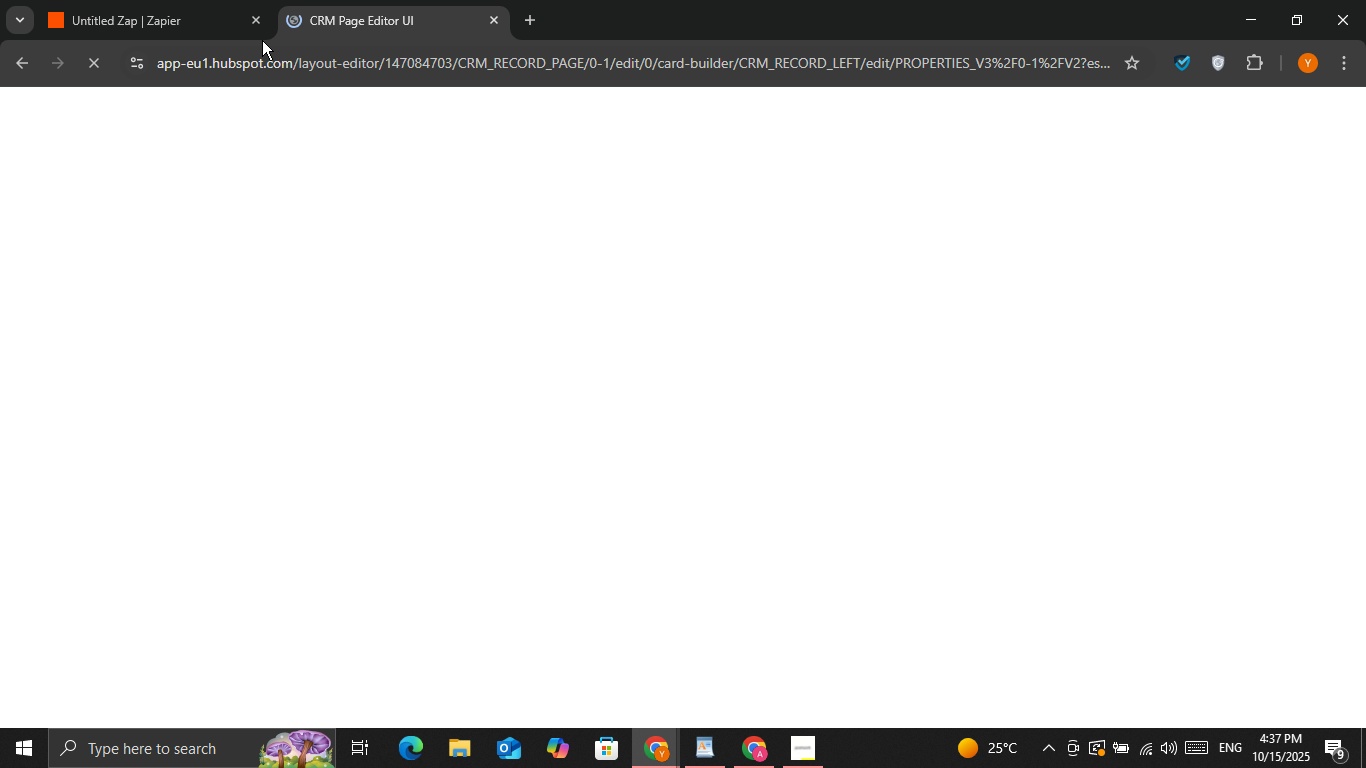 
mouse_move([30, 77])
 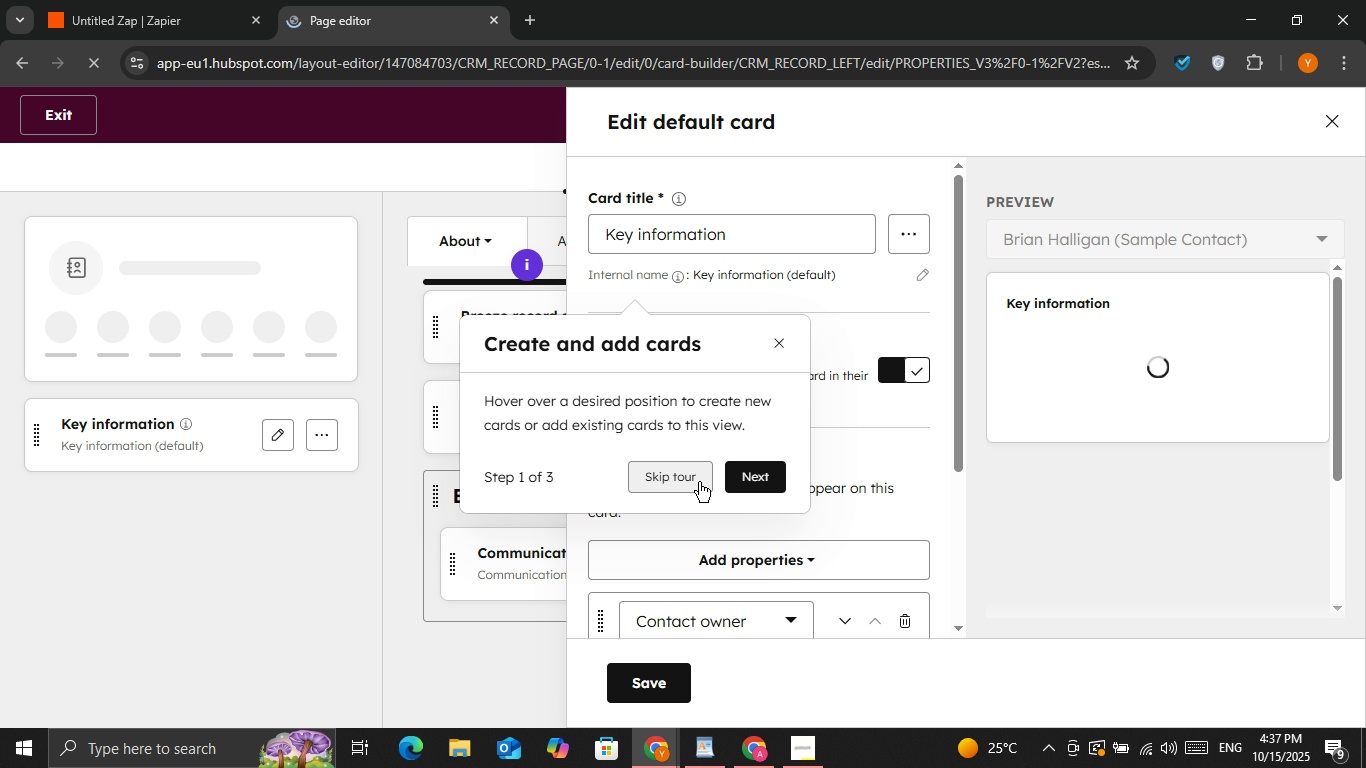 
left_click([699, 482])
 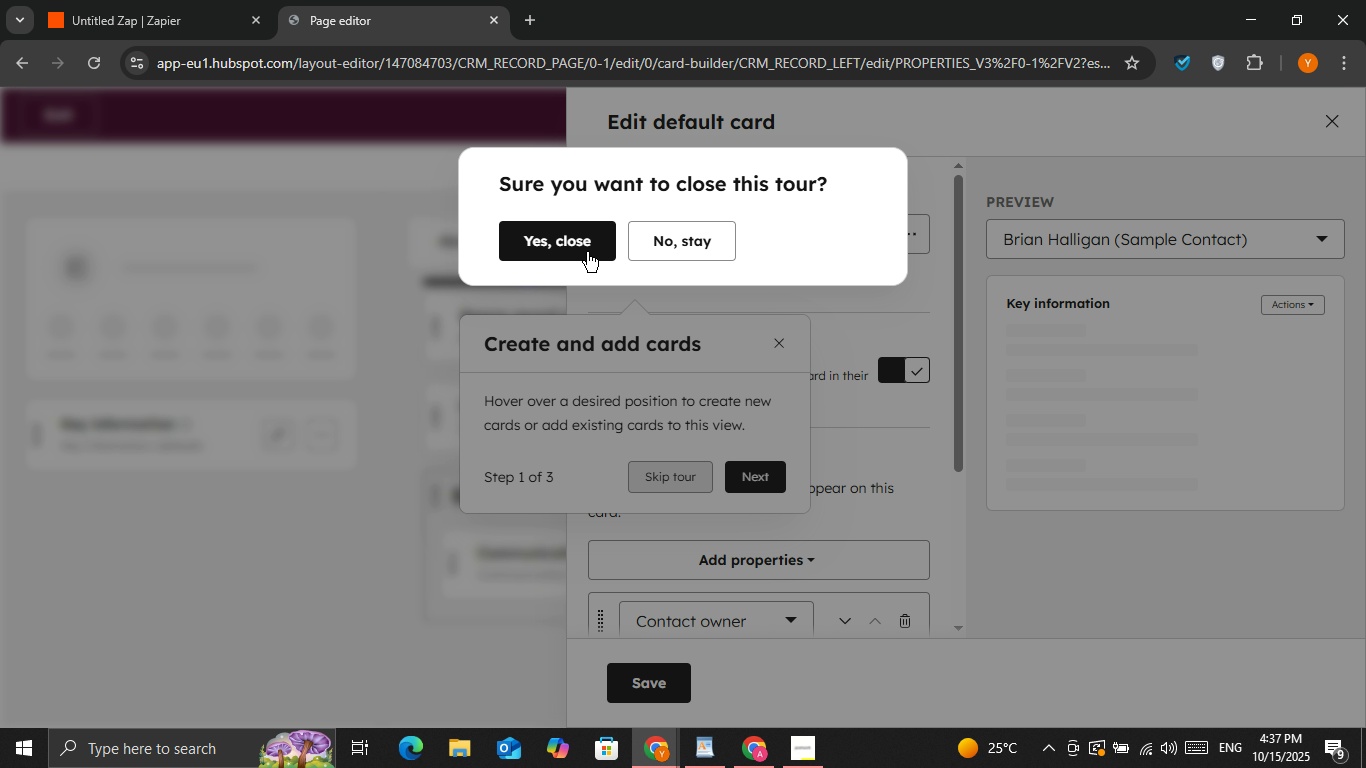 
left_click([580, 244])
 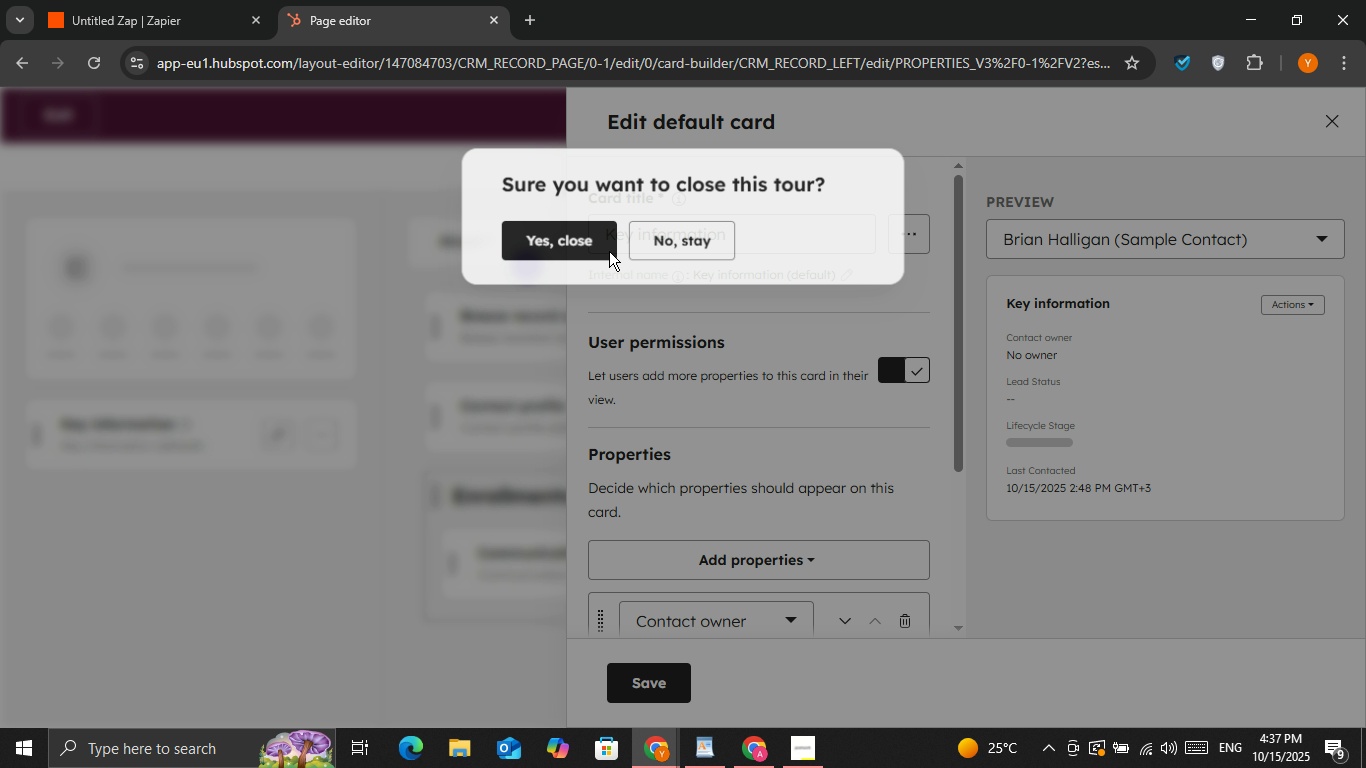 
left_click([576, 240])
 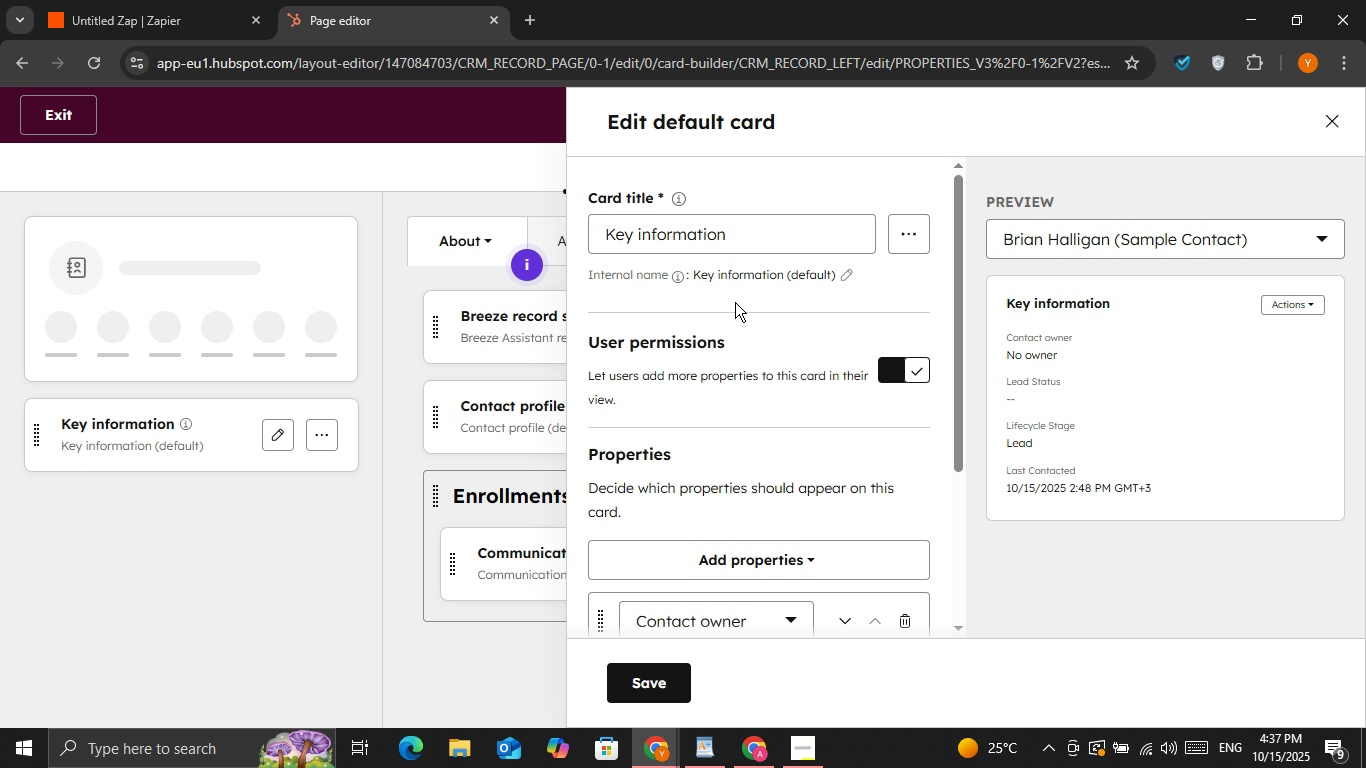 
scroll: coordinate [789, 359], scroll_direction: down, amount: 2.0
 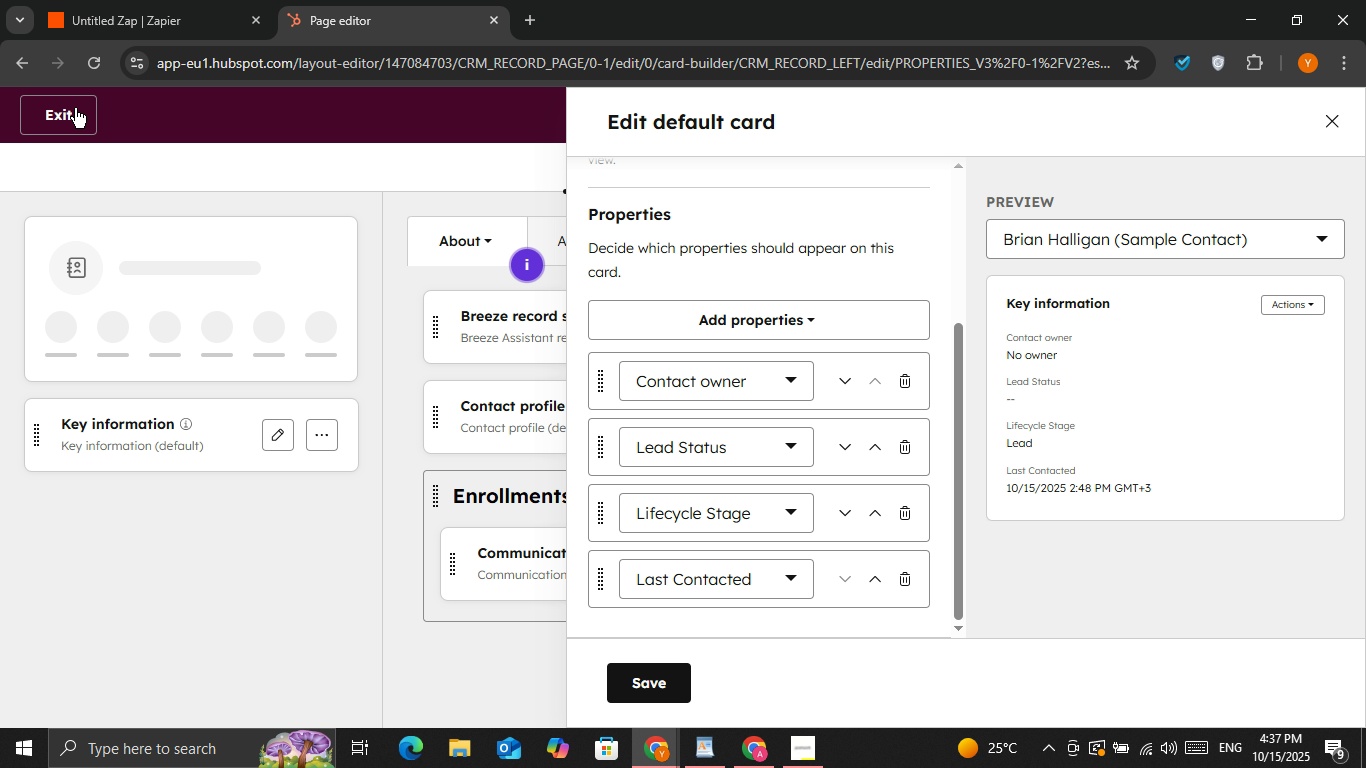 
left_click([21, 68])
 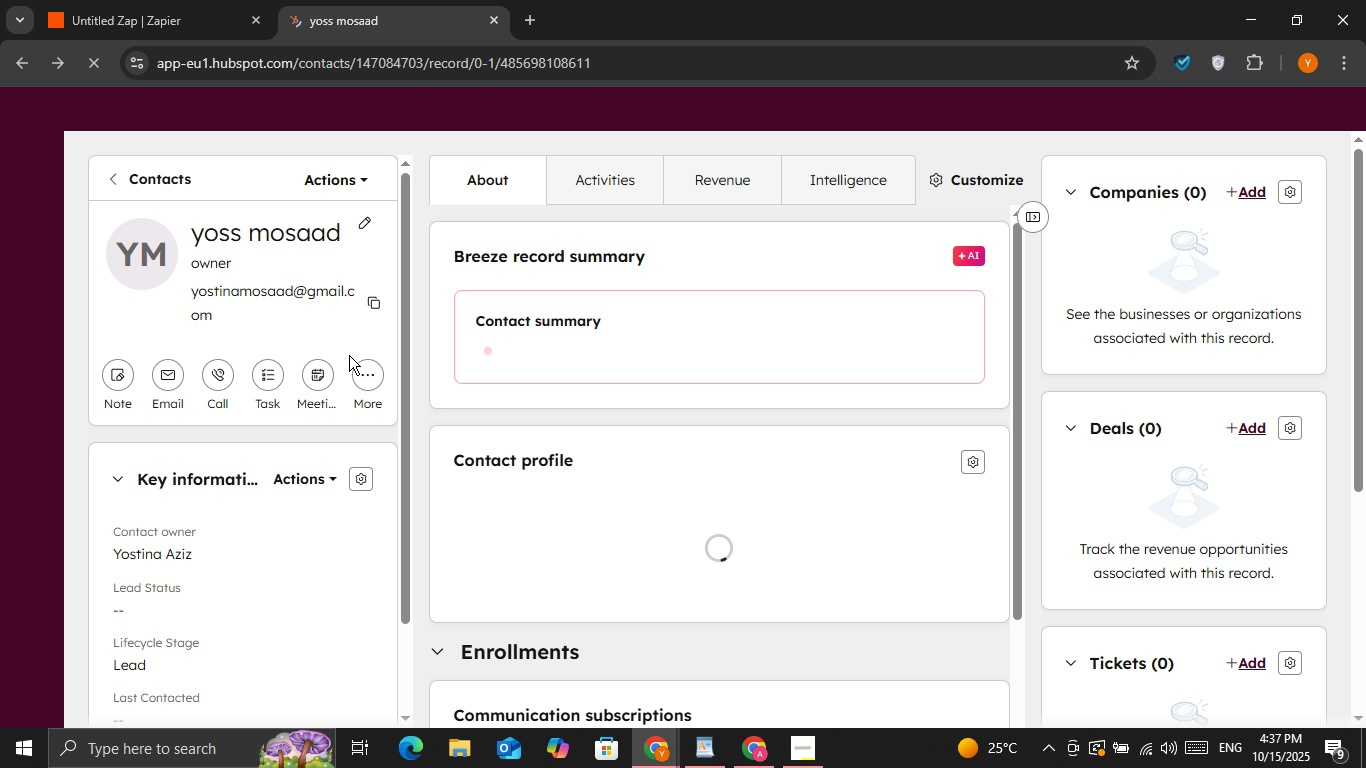 
left_click([362, 372])
 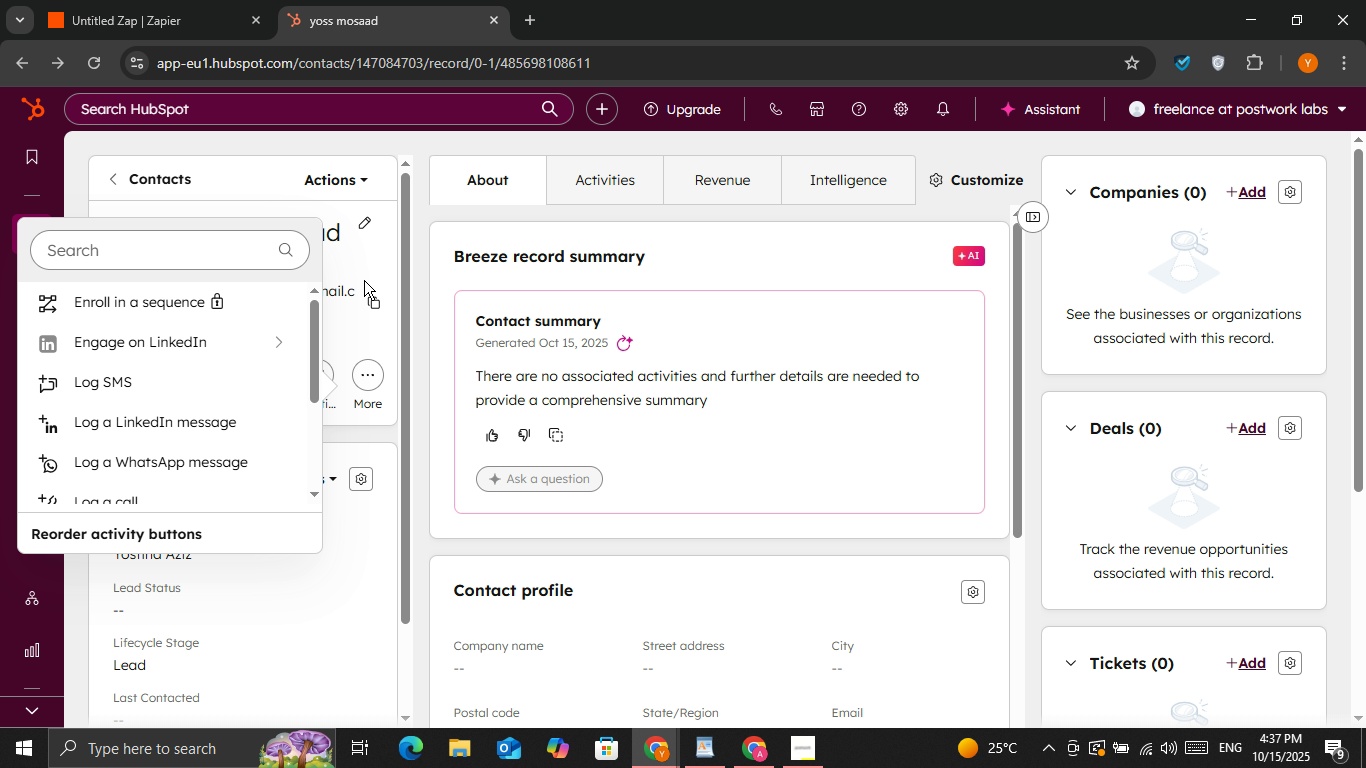 
left_click([369, 261])
 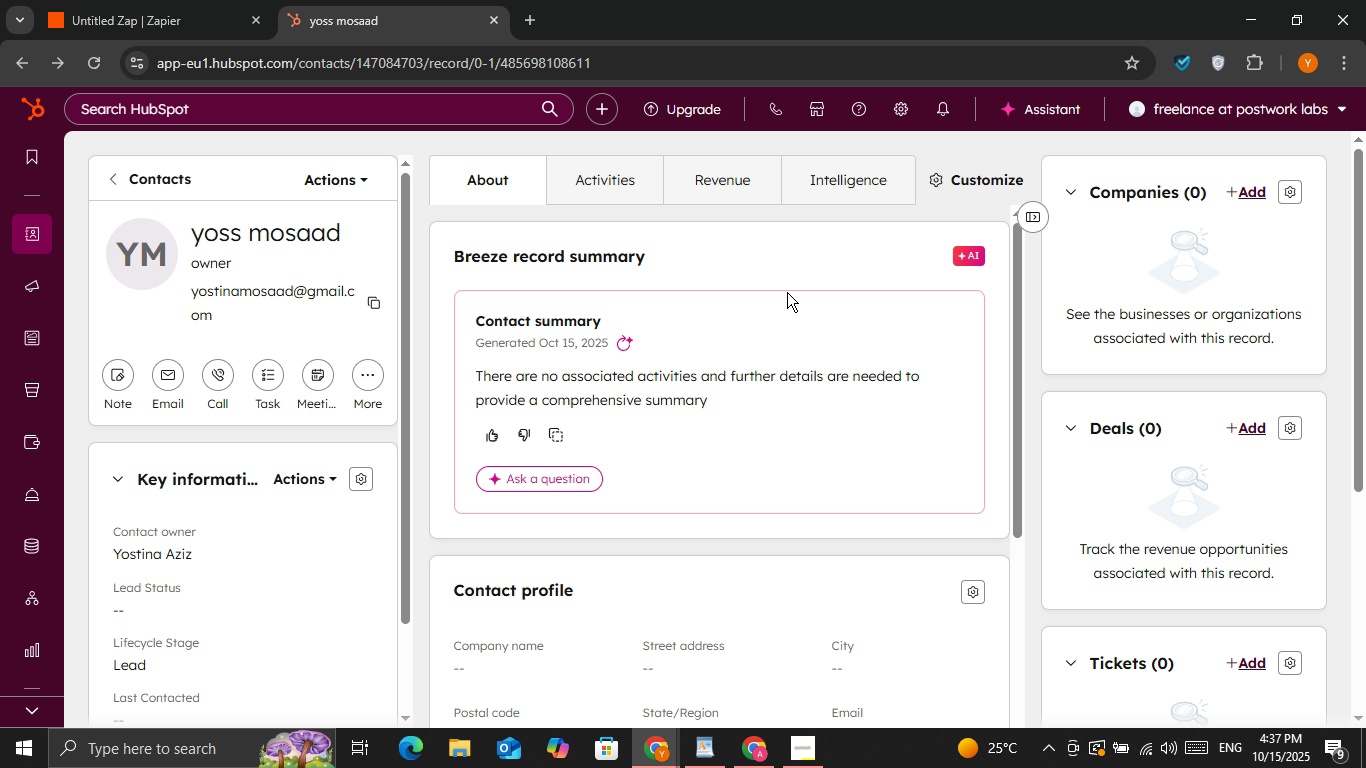 
scroll: coordinate [818, 439], scroll_direction: down, amount: 2.0
 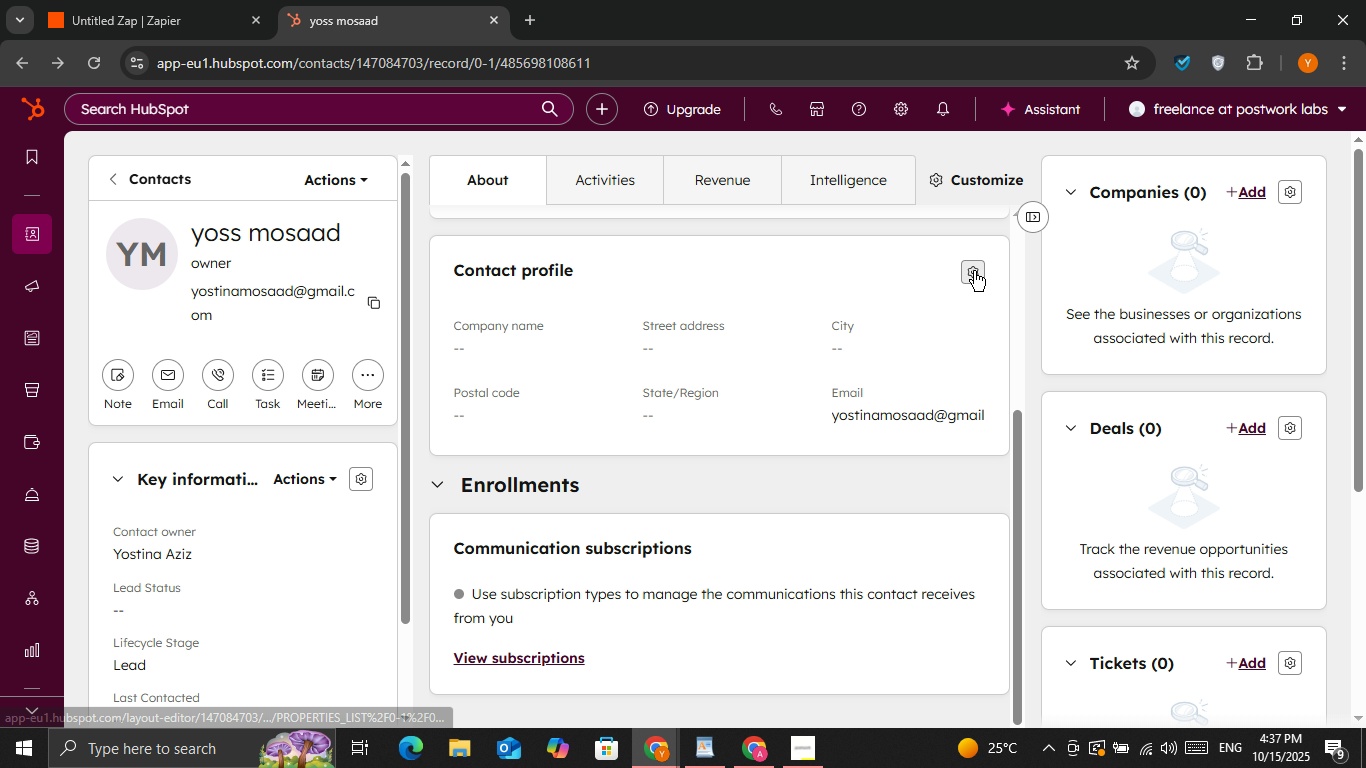 
left_click([974, 271])
 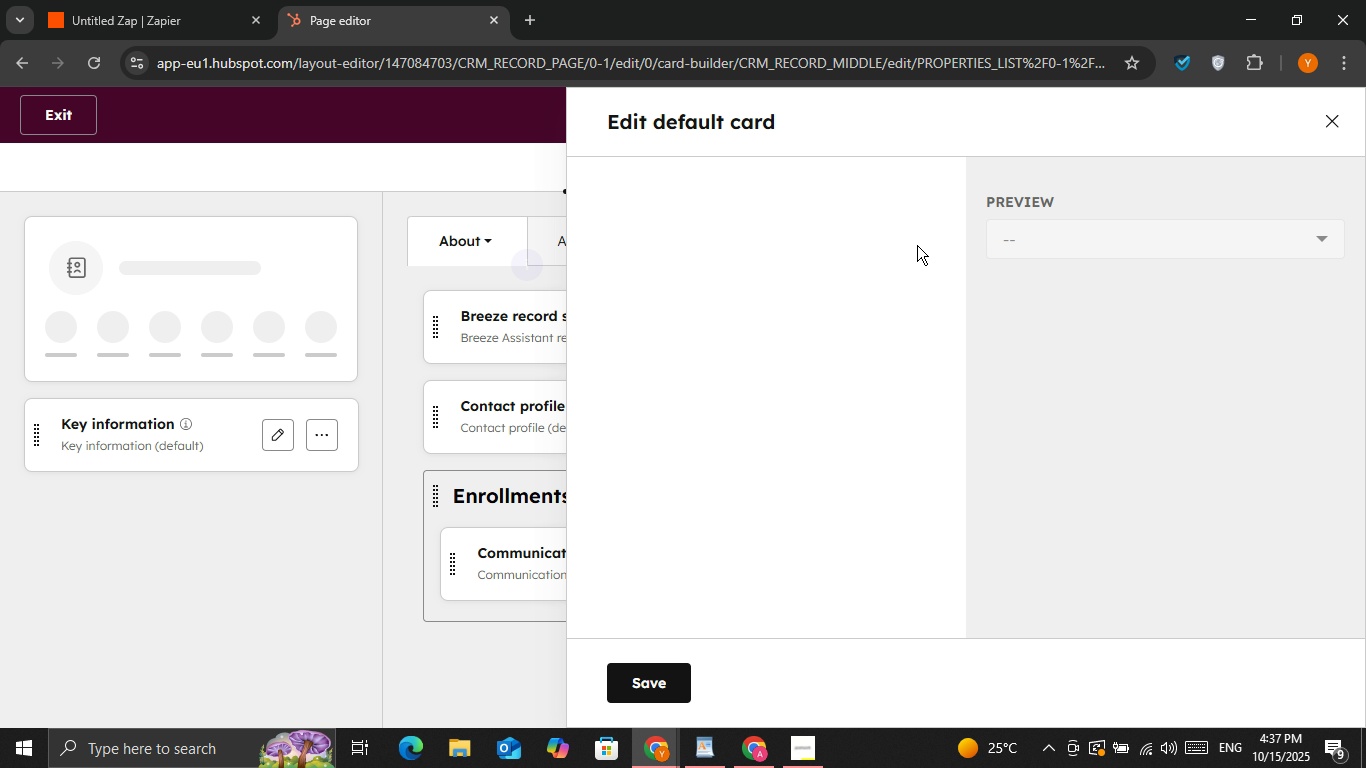 
mouse_move([1011, 271])
 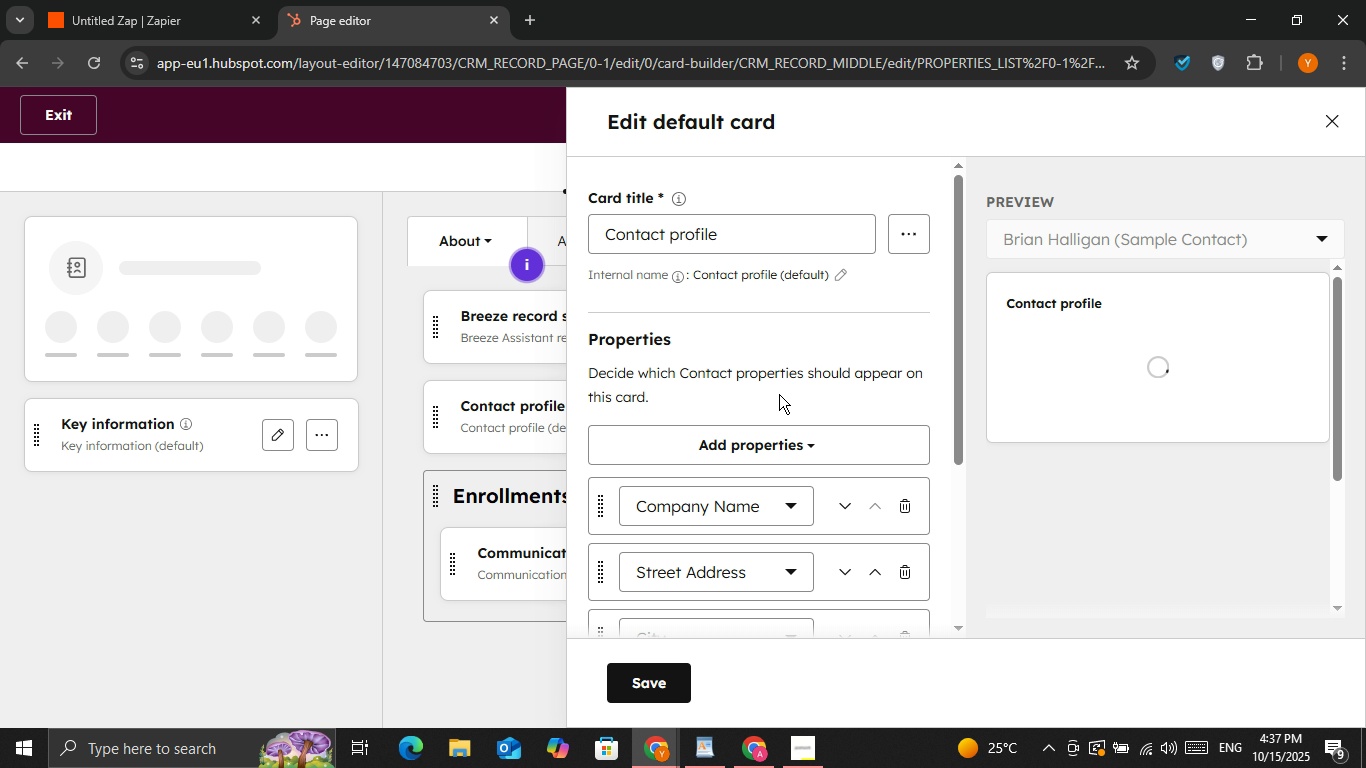 
scroll: coordinate [798, 381], scroll_direction: down, amount: 1.0
 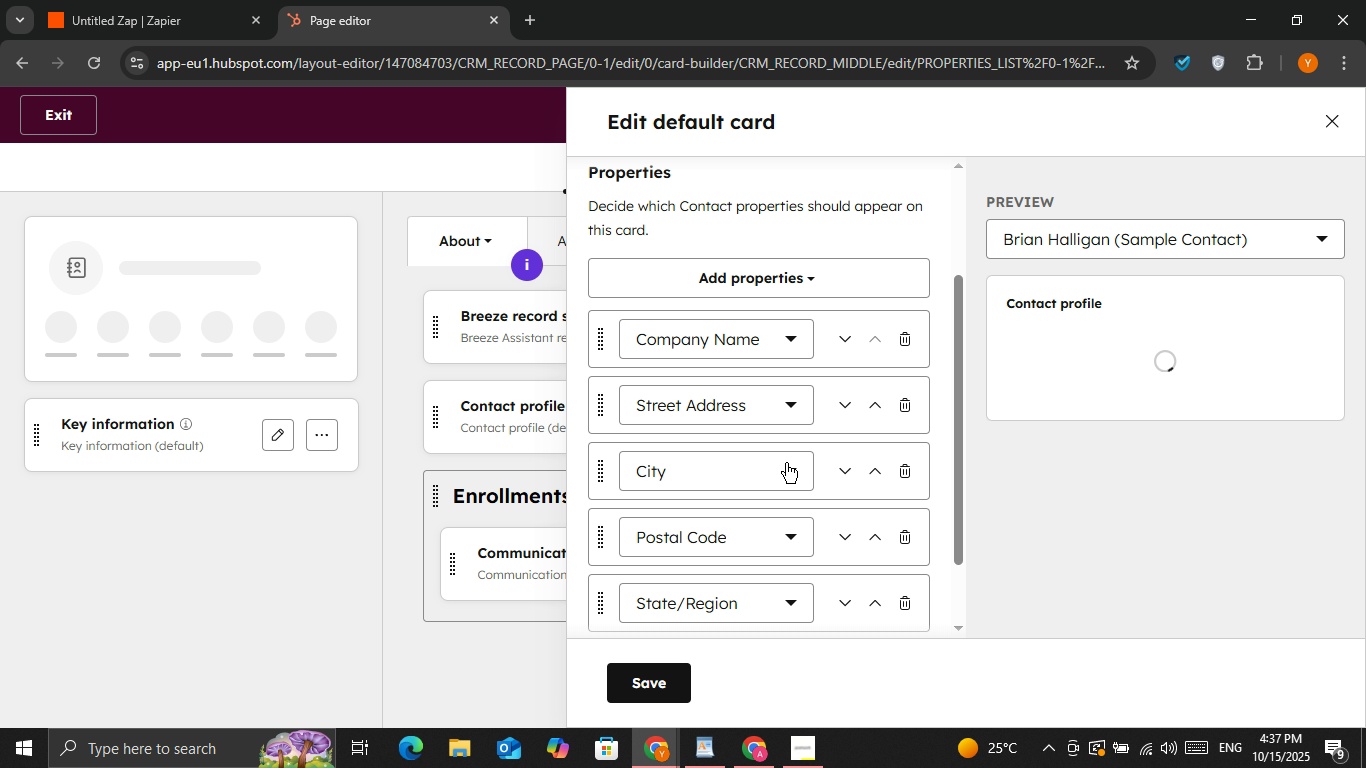 
left_click([785, 464])
 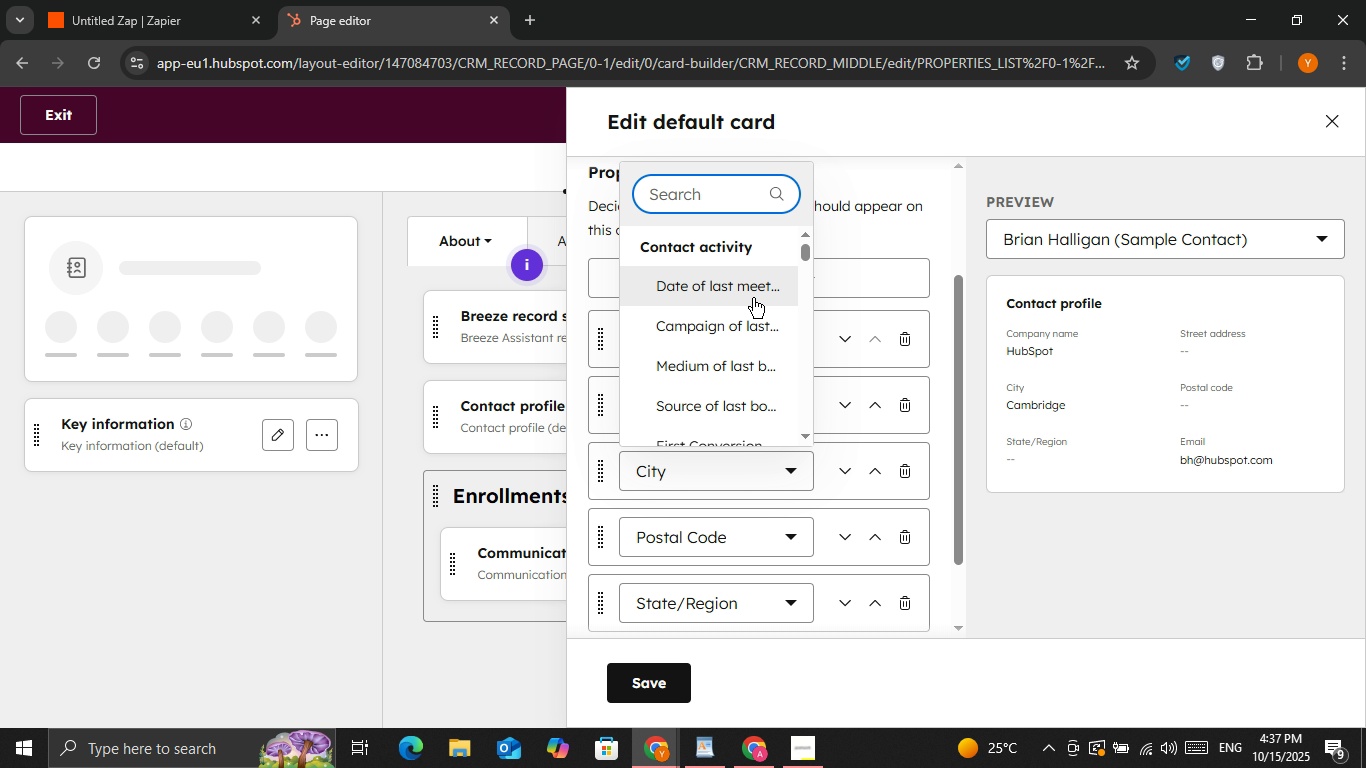 
scroll: coordinate [758, 339], scroll_direction: down, amount: 6.0
 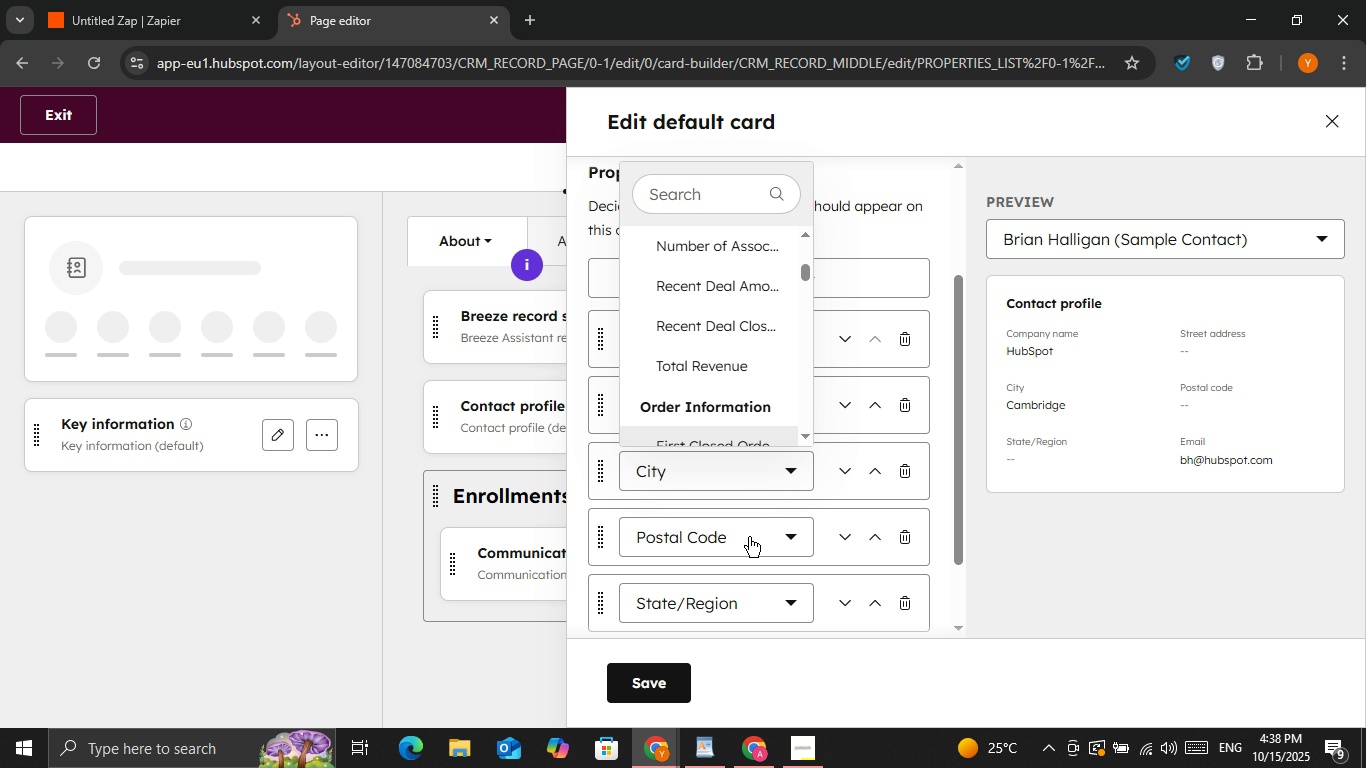 
double_click([749, 537])
 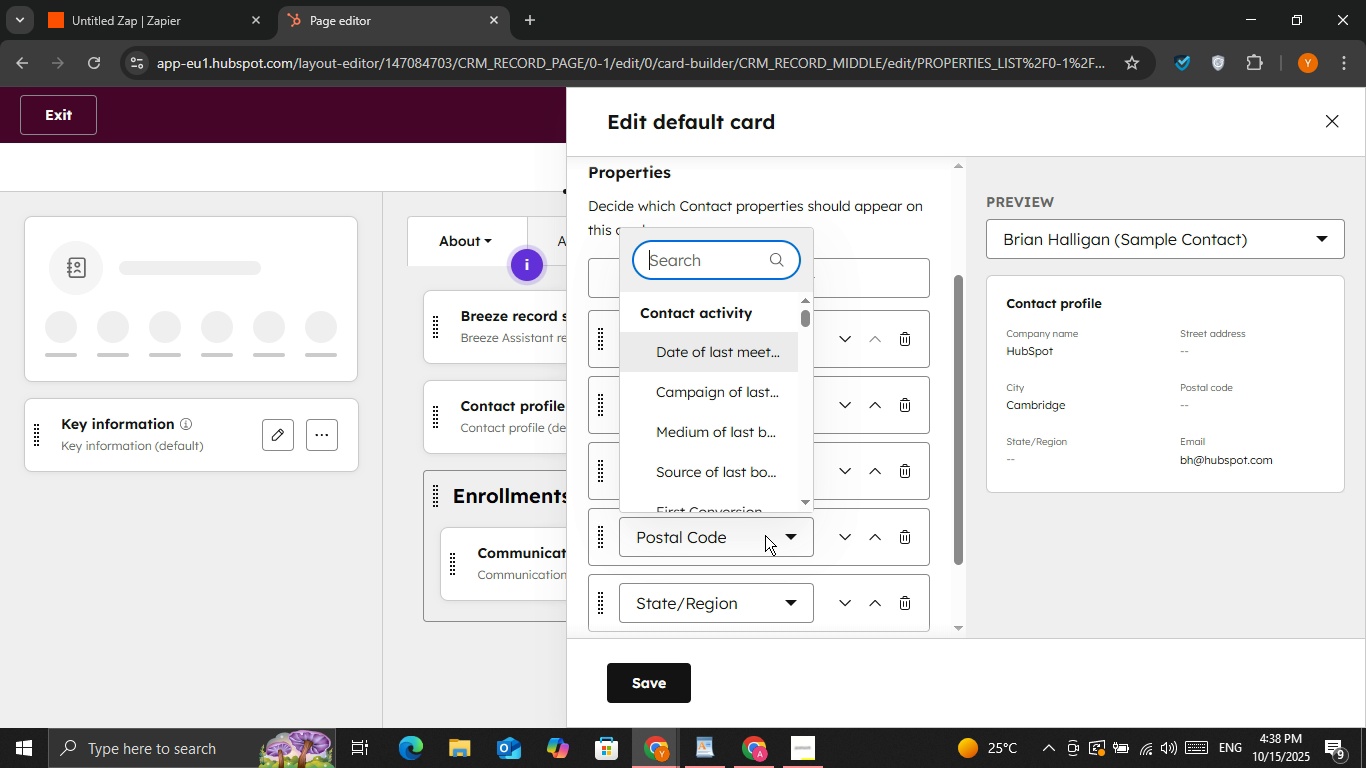 
triple_click([765, 535])
 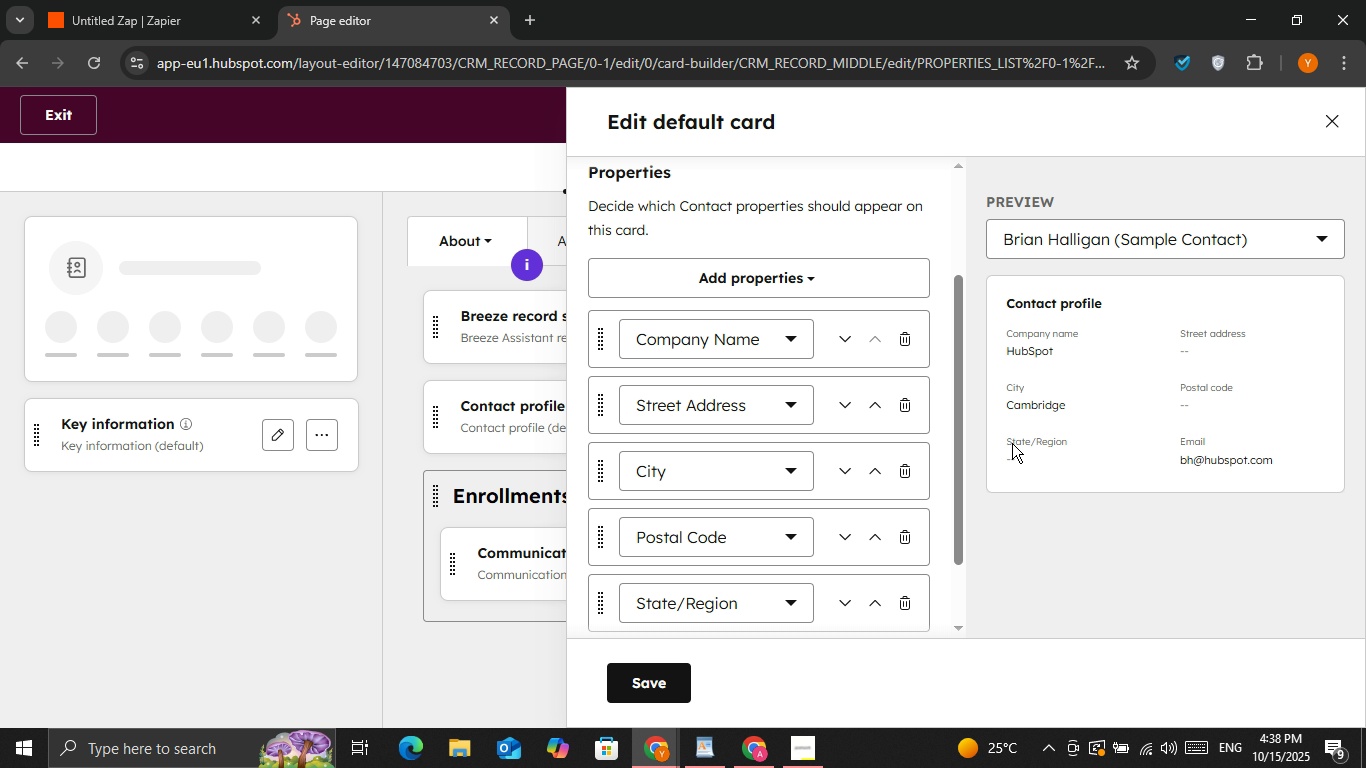 
left_click([1115, 403])
 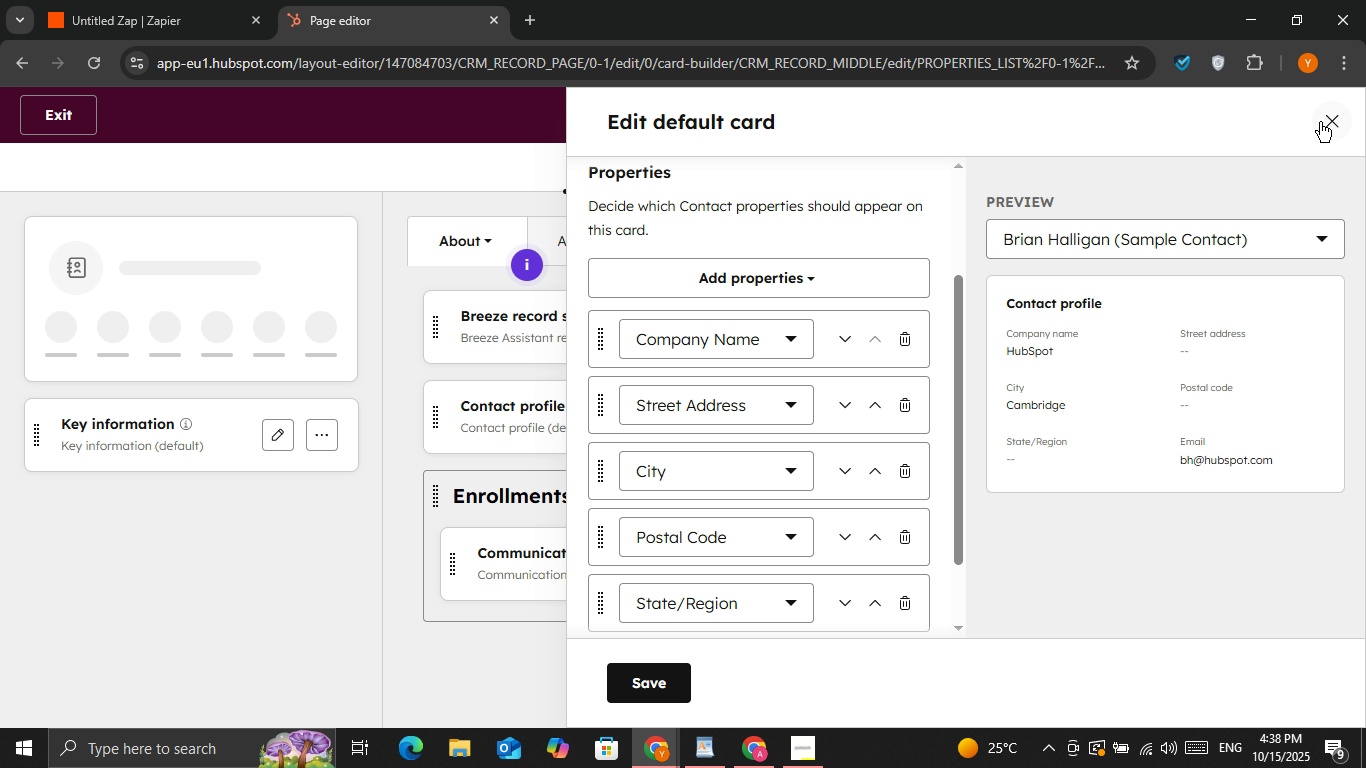 
left_click([1320, 122])
 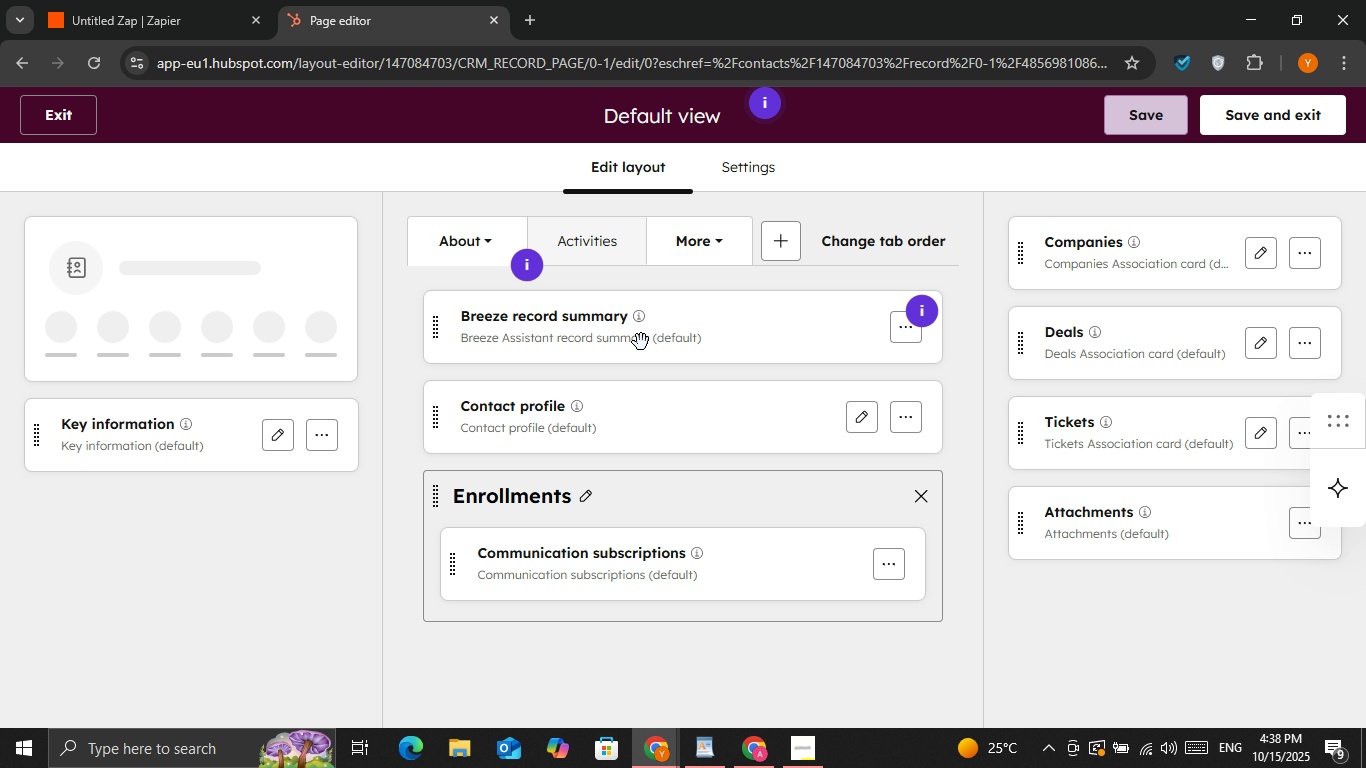 
mouse_move([618, 273])
 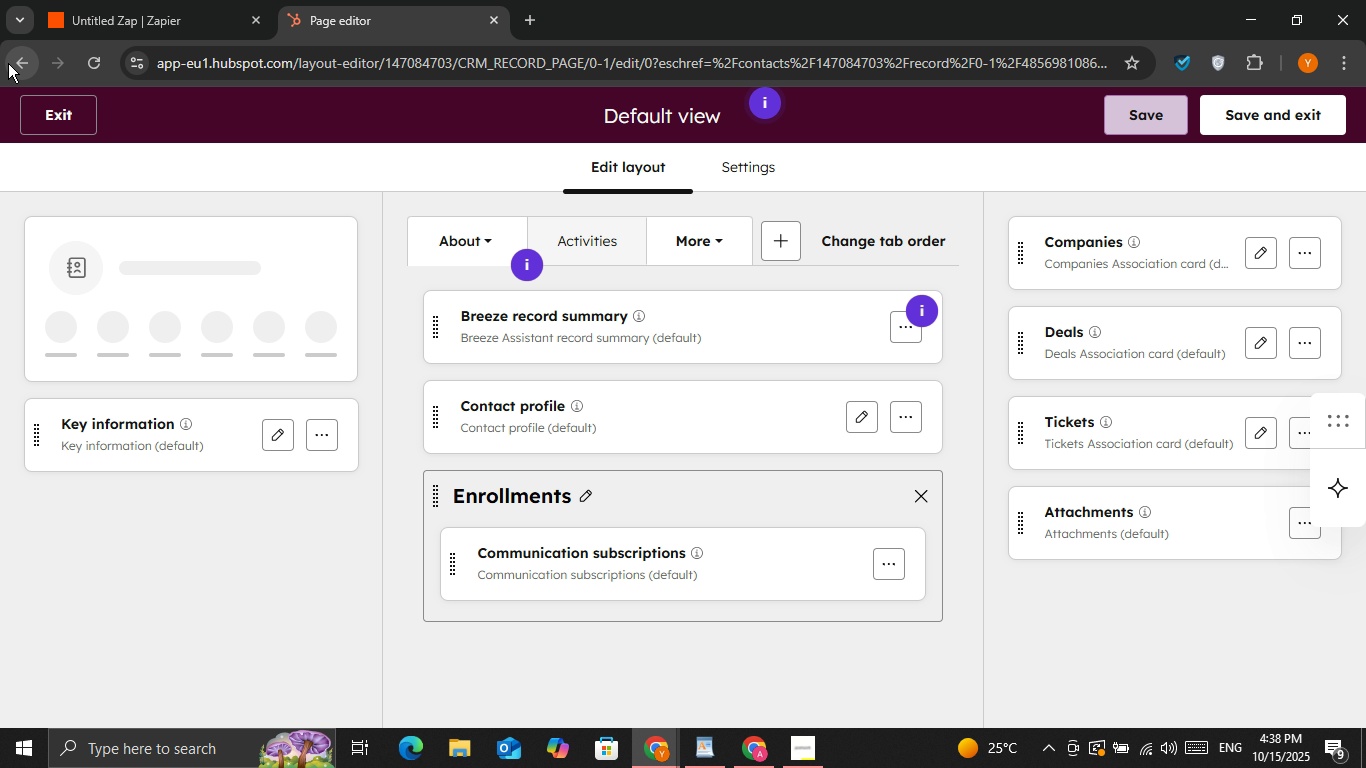 
left_click([8, 63])
 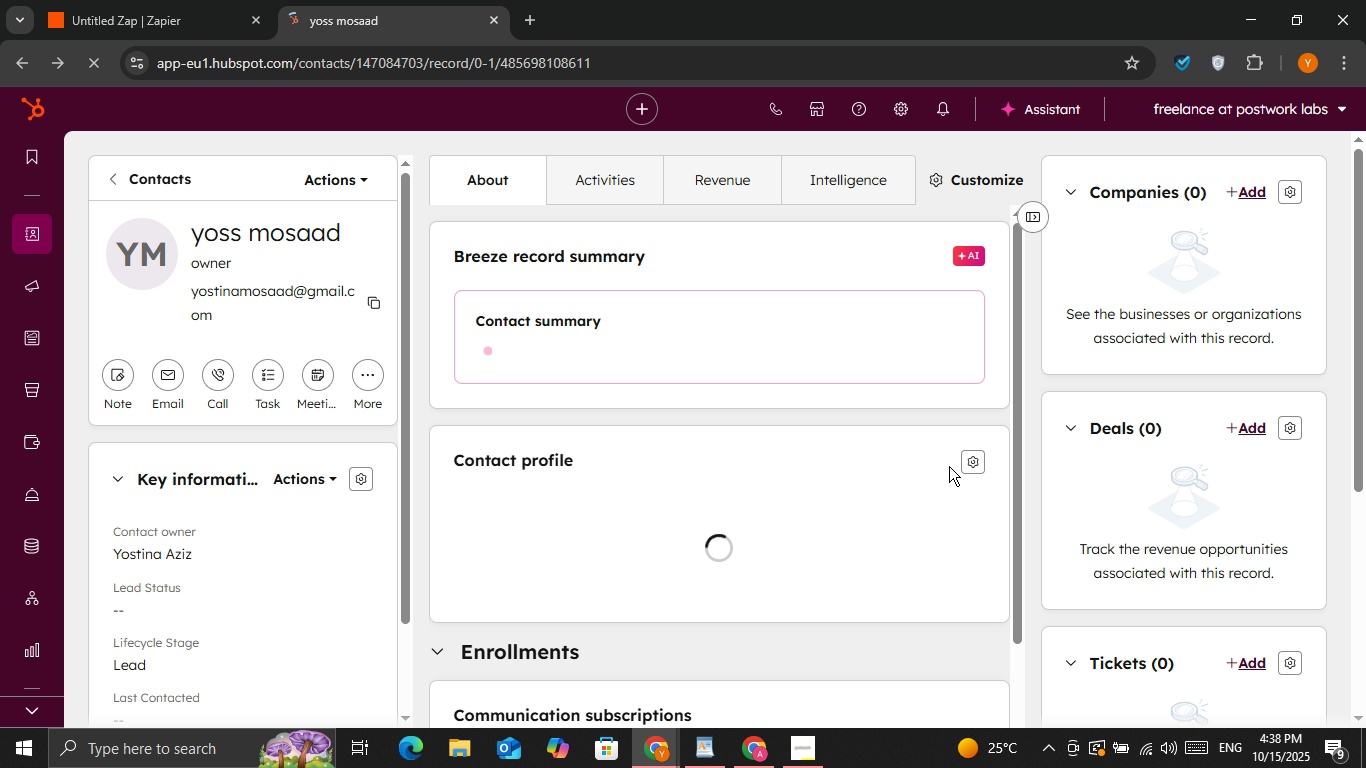 
wait(5.63)
 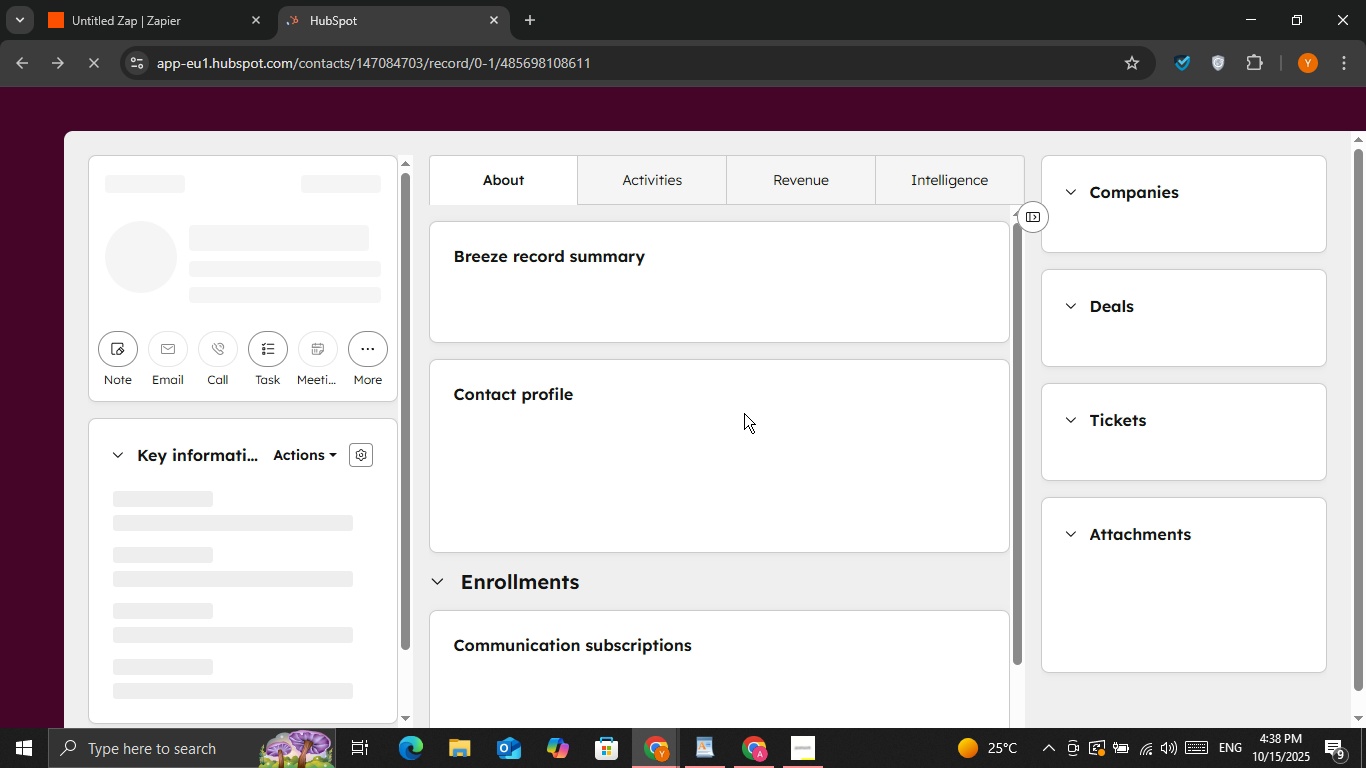 
scroll: coordinate [908, 510], scroll_direction: down, amount: 1.0
 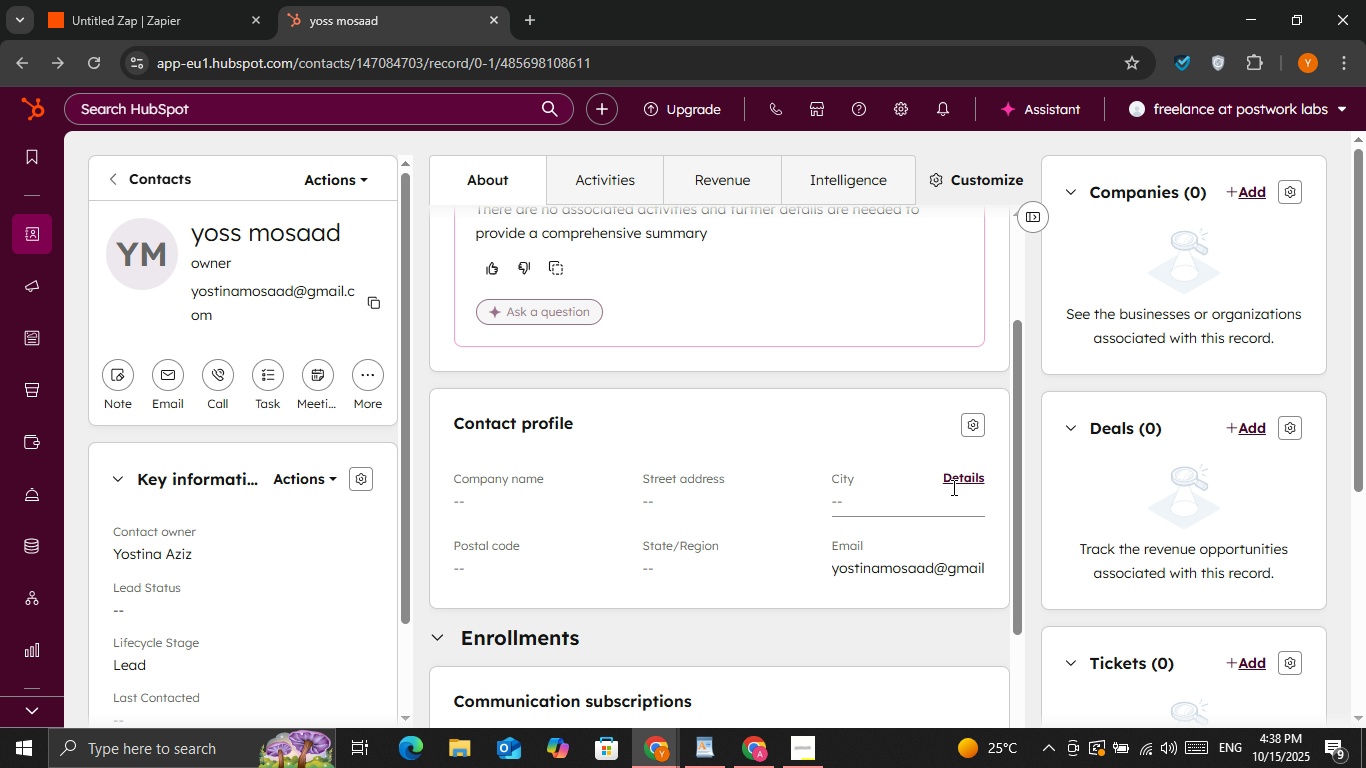 
left_click([958, 479])
 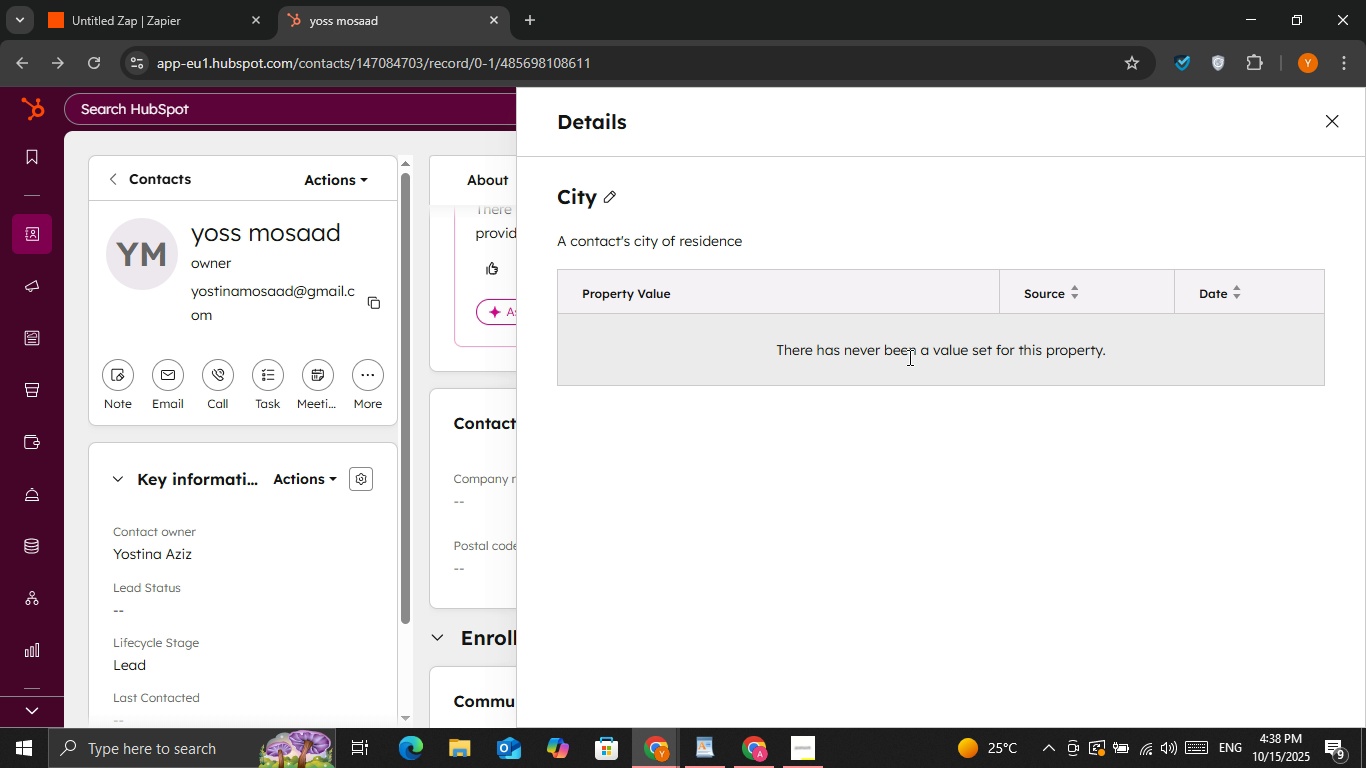 
left_click([908, 357])
 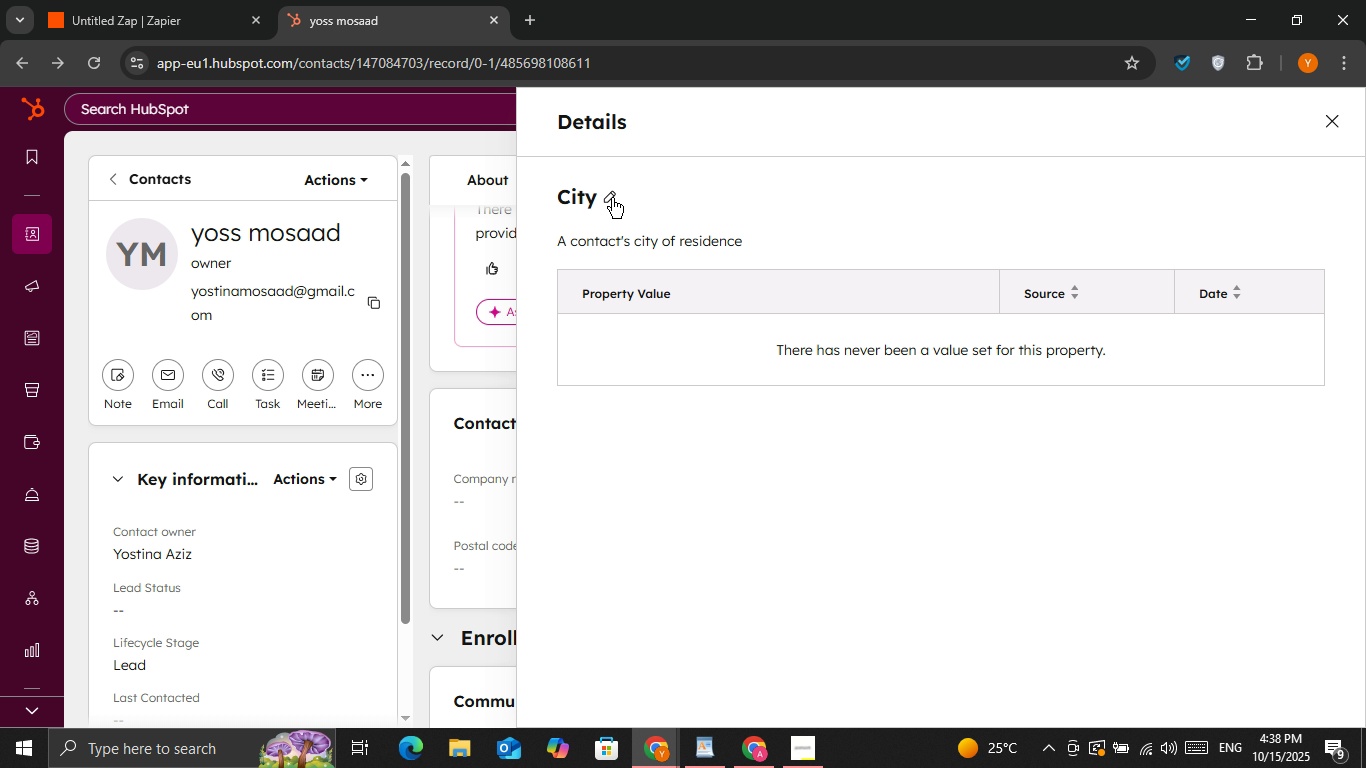 
left_click([612, 198])
 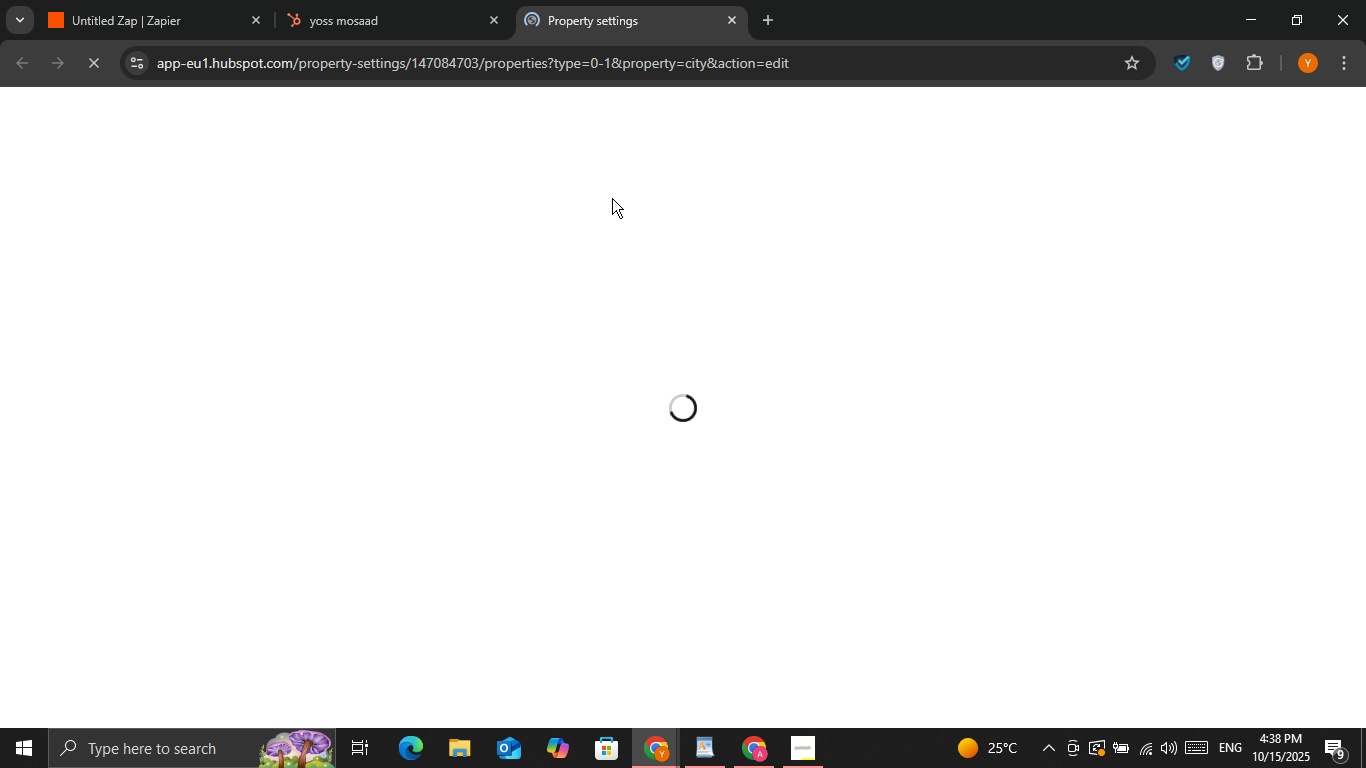 
wait(8.54)
 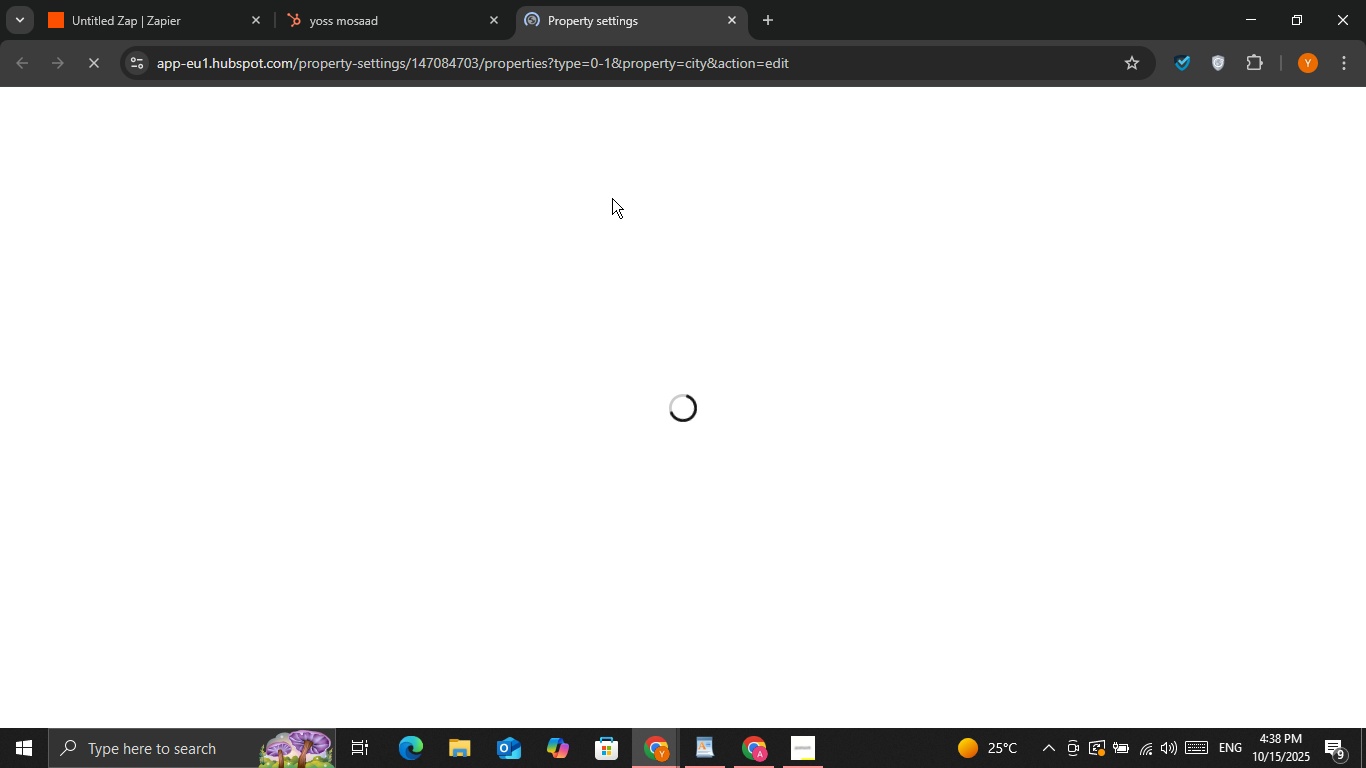 
scroll: coordinate [666, 416], scroll_direction: down, amount: 1.0
 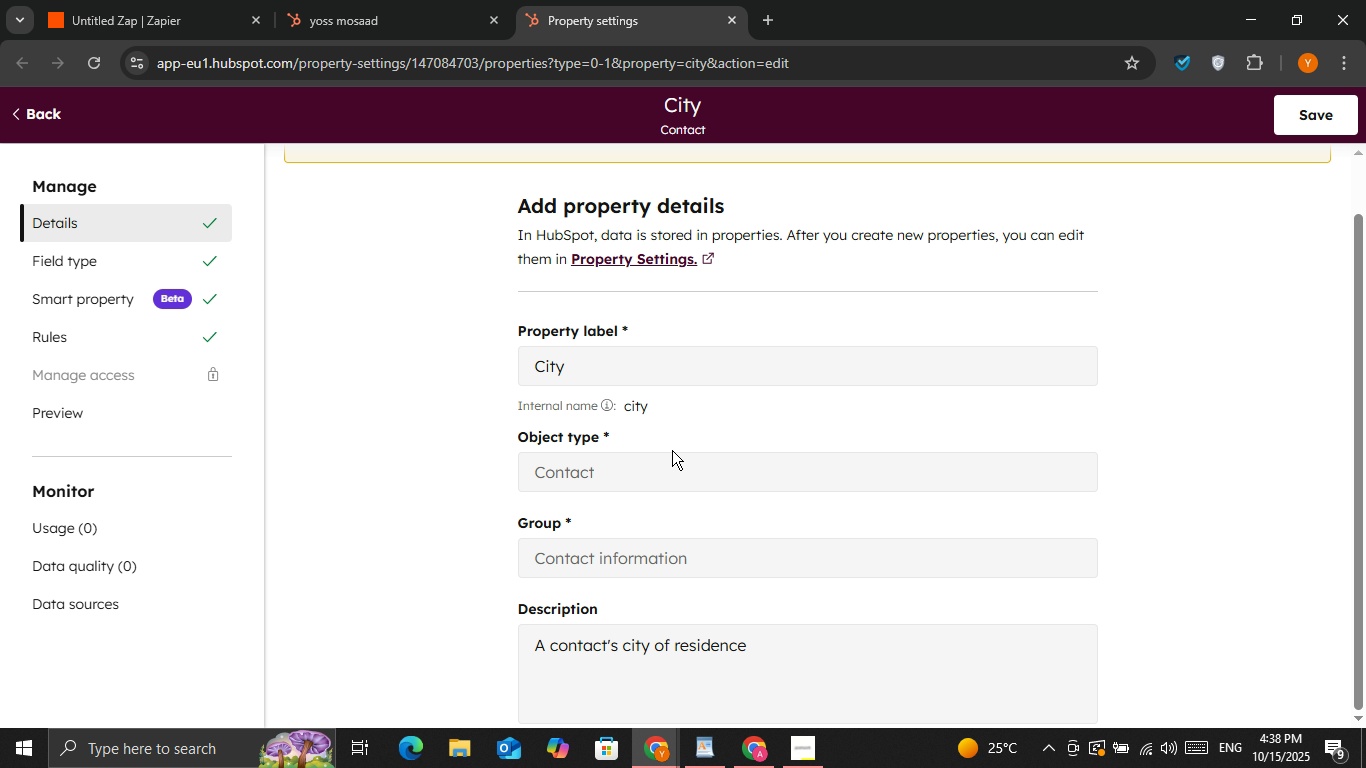 
left_click([670, 459])
 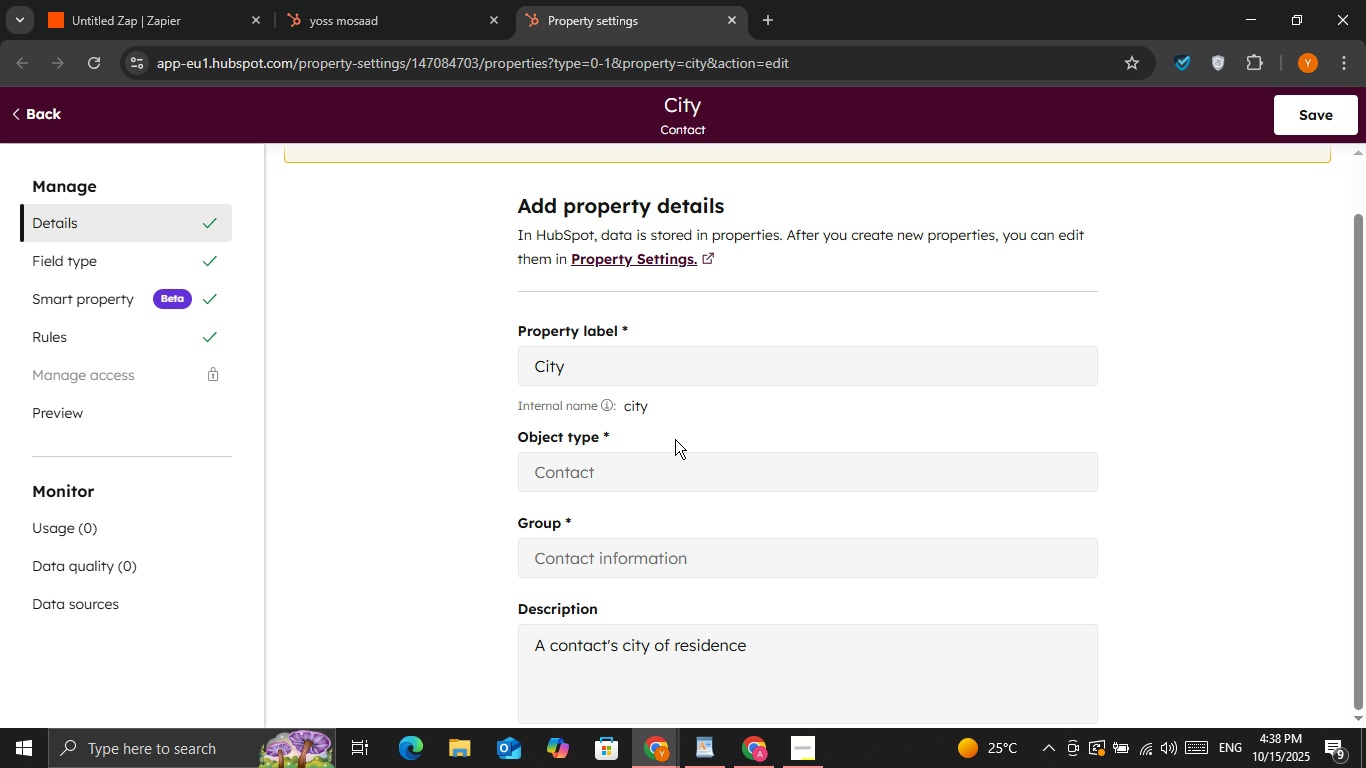 
scroll: coordinate [676, 433], scroll_direction: down, amount: 2.0
 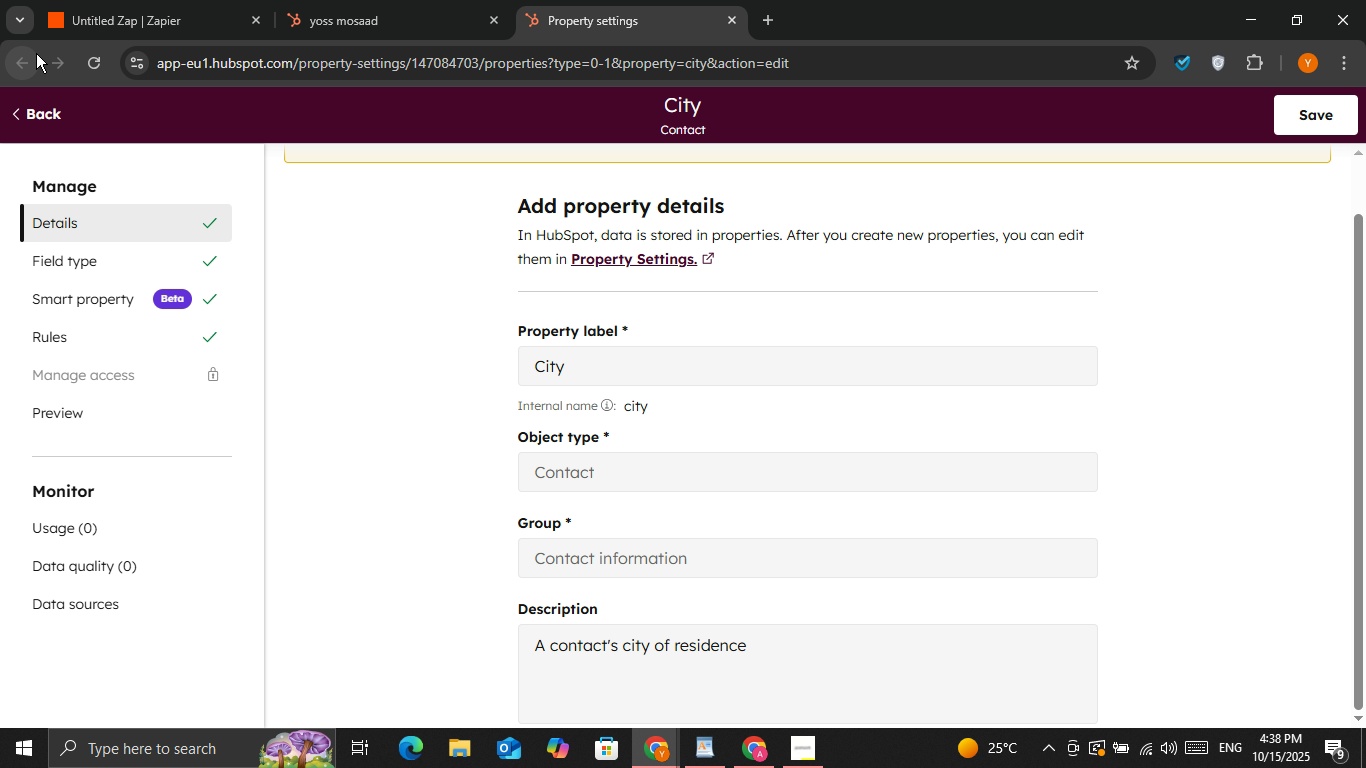 
left_click([281, 0])
 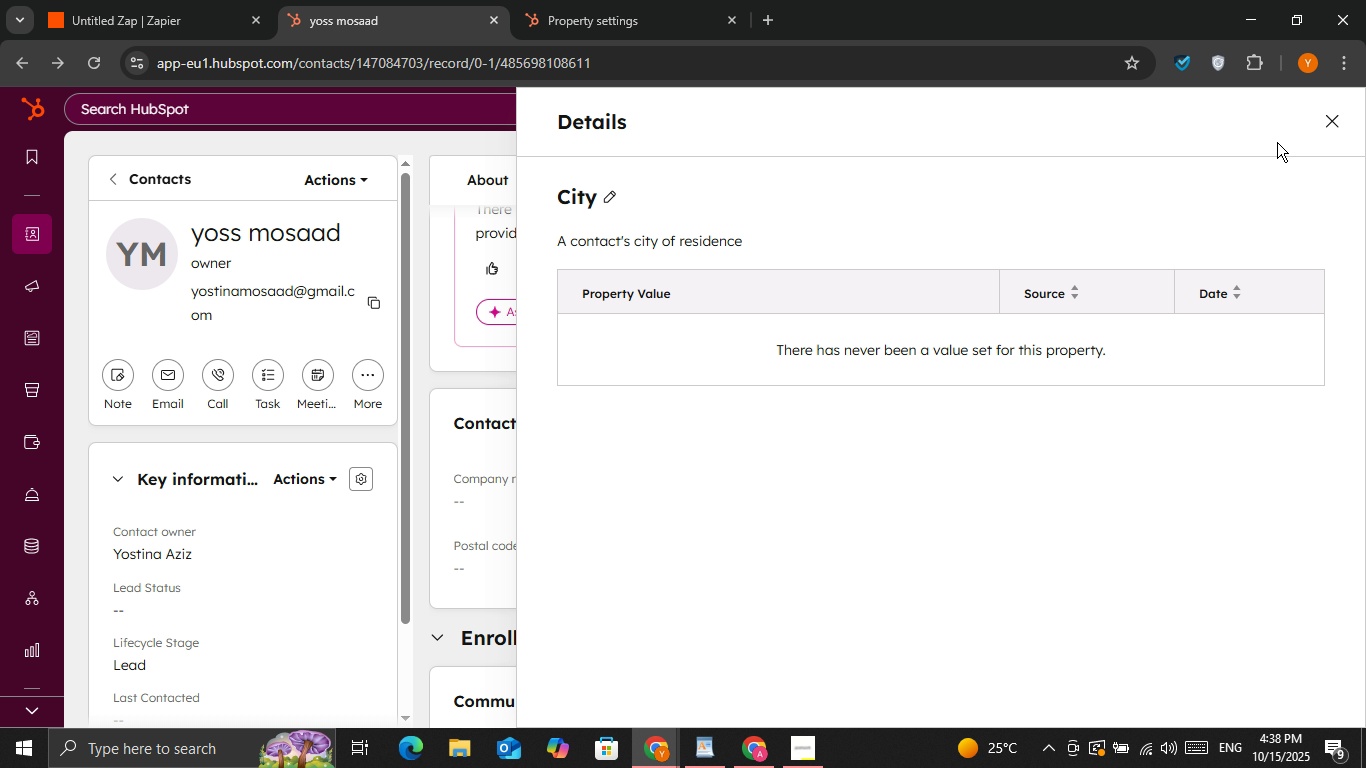 
left_click([1338, 121])
 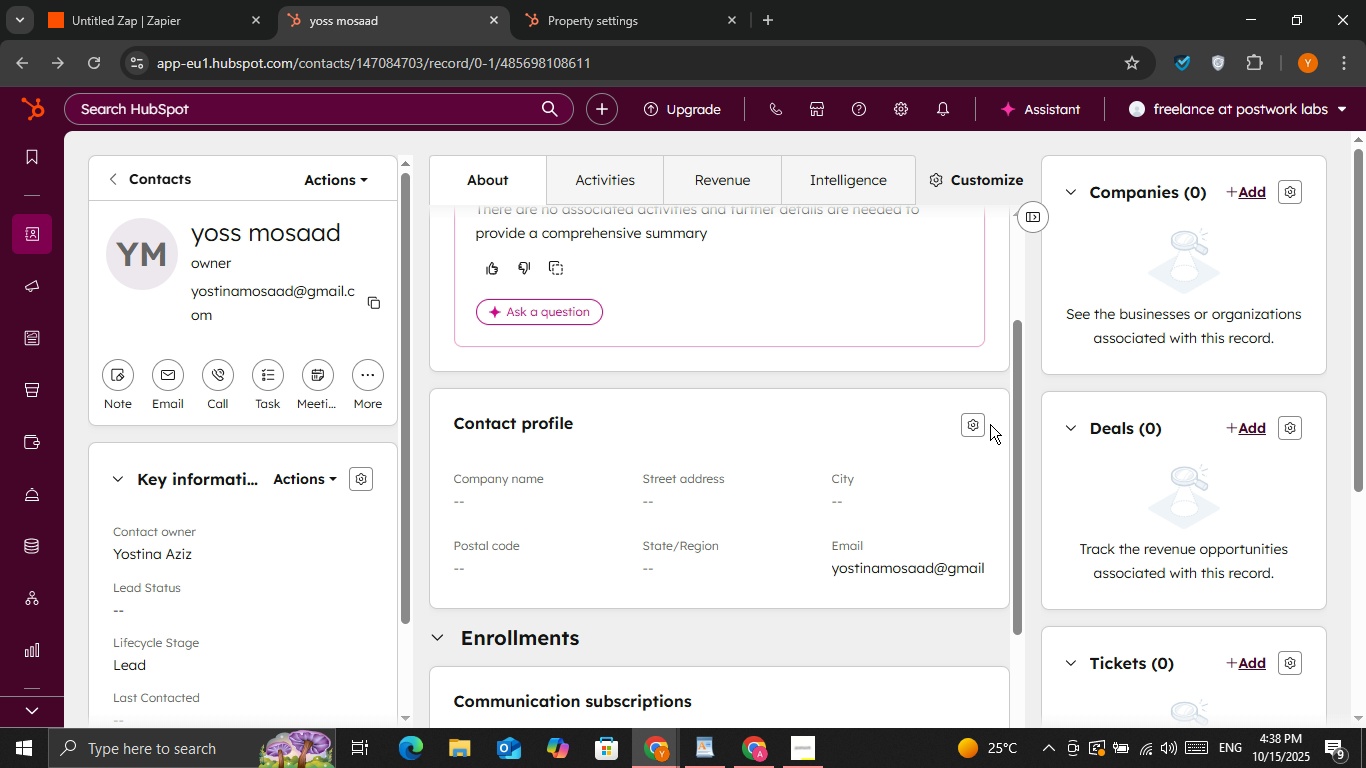 
left_click([979, 421])
 